 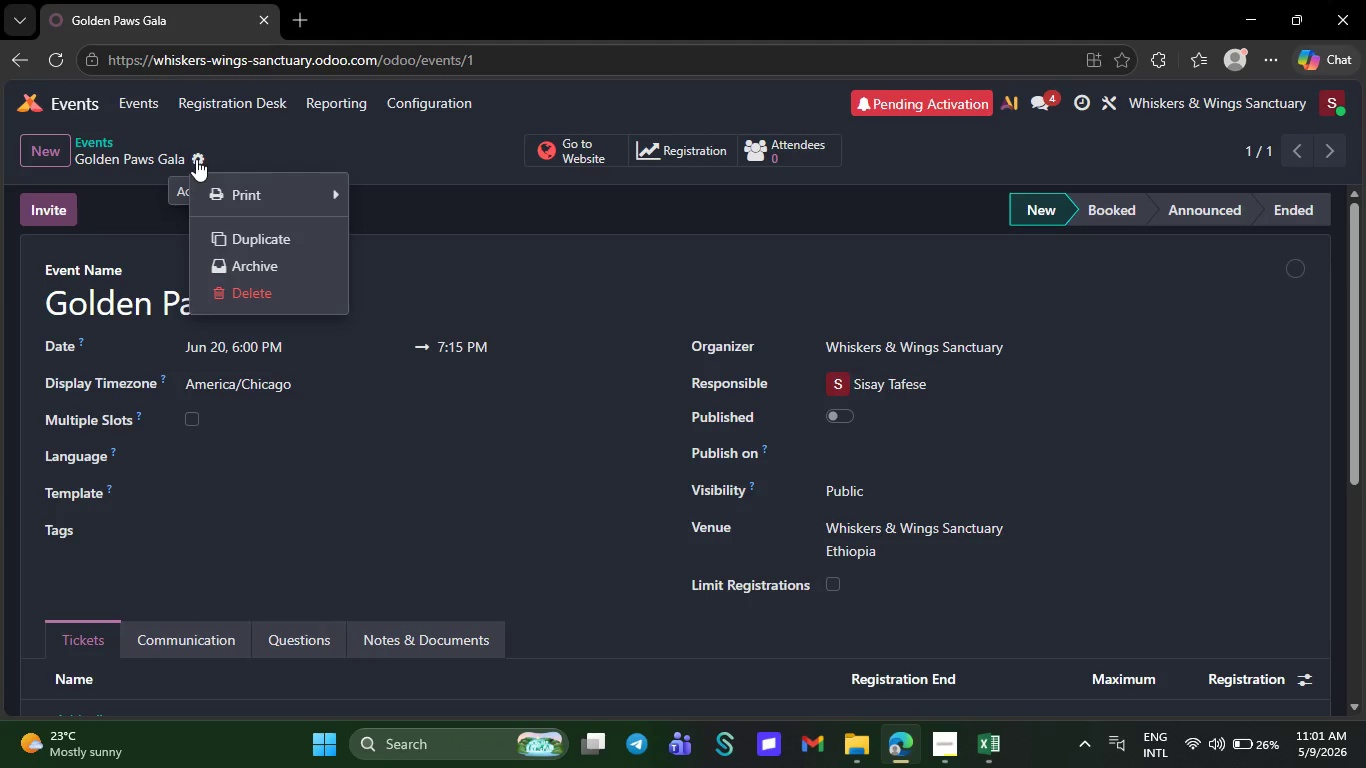 
left_click([138, 110])
 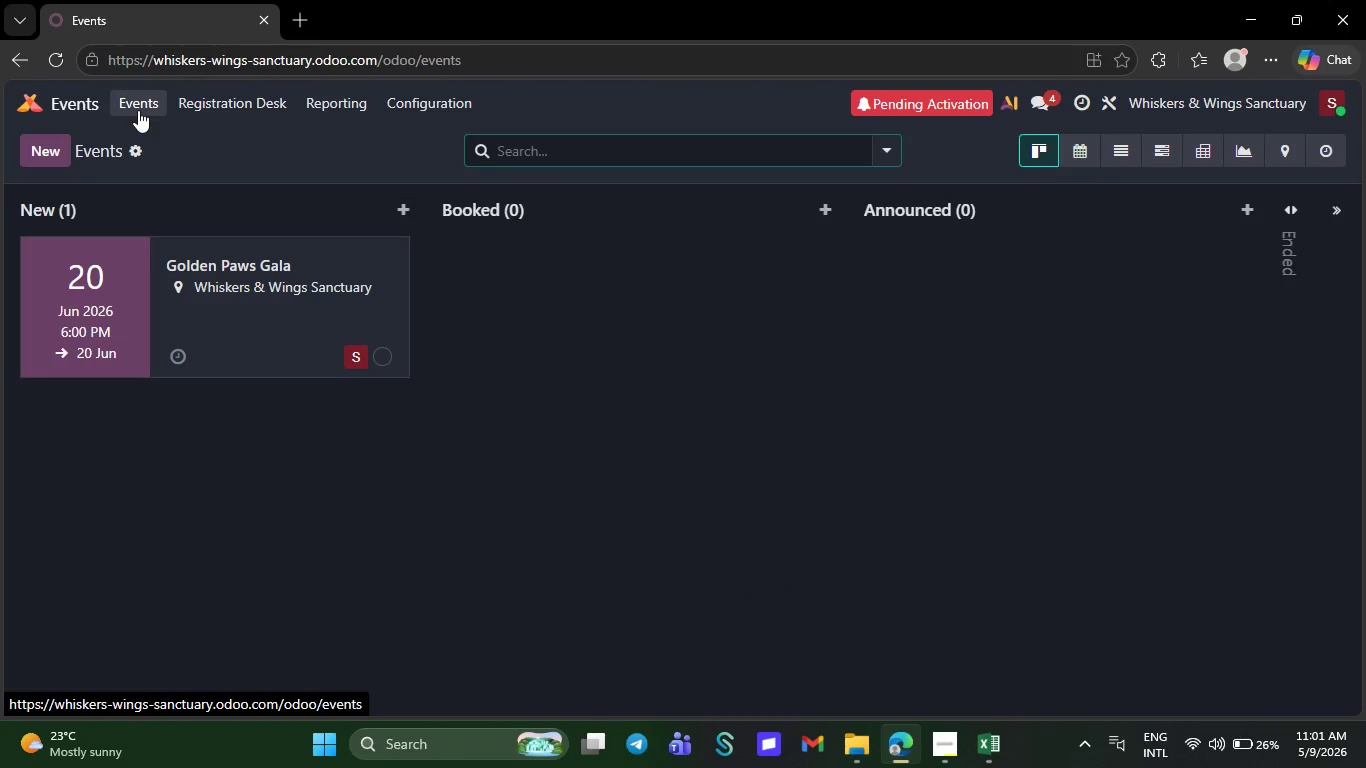 
wait(11.27)
 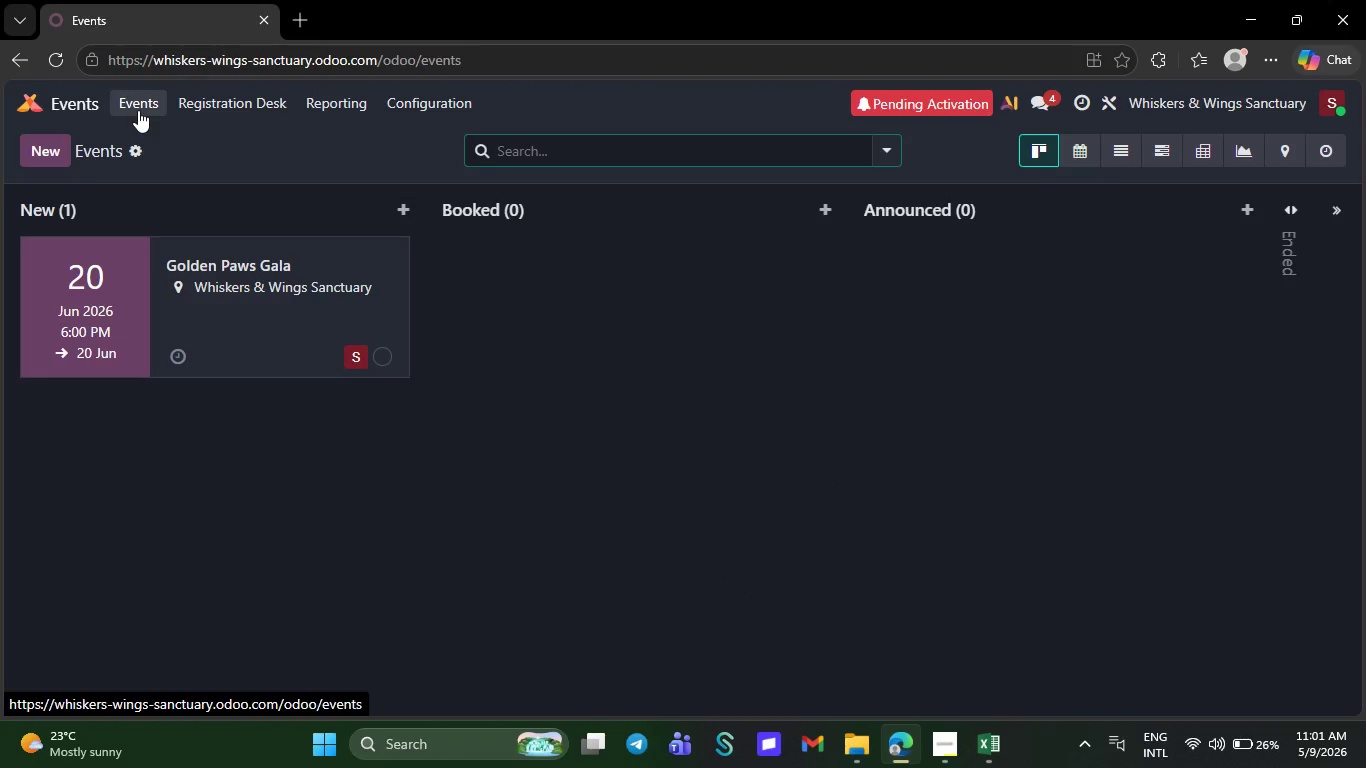 
left_click_drag(start_coordinate=[1068, 167], to_coordinate=[1103, 137])
 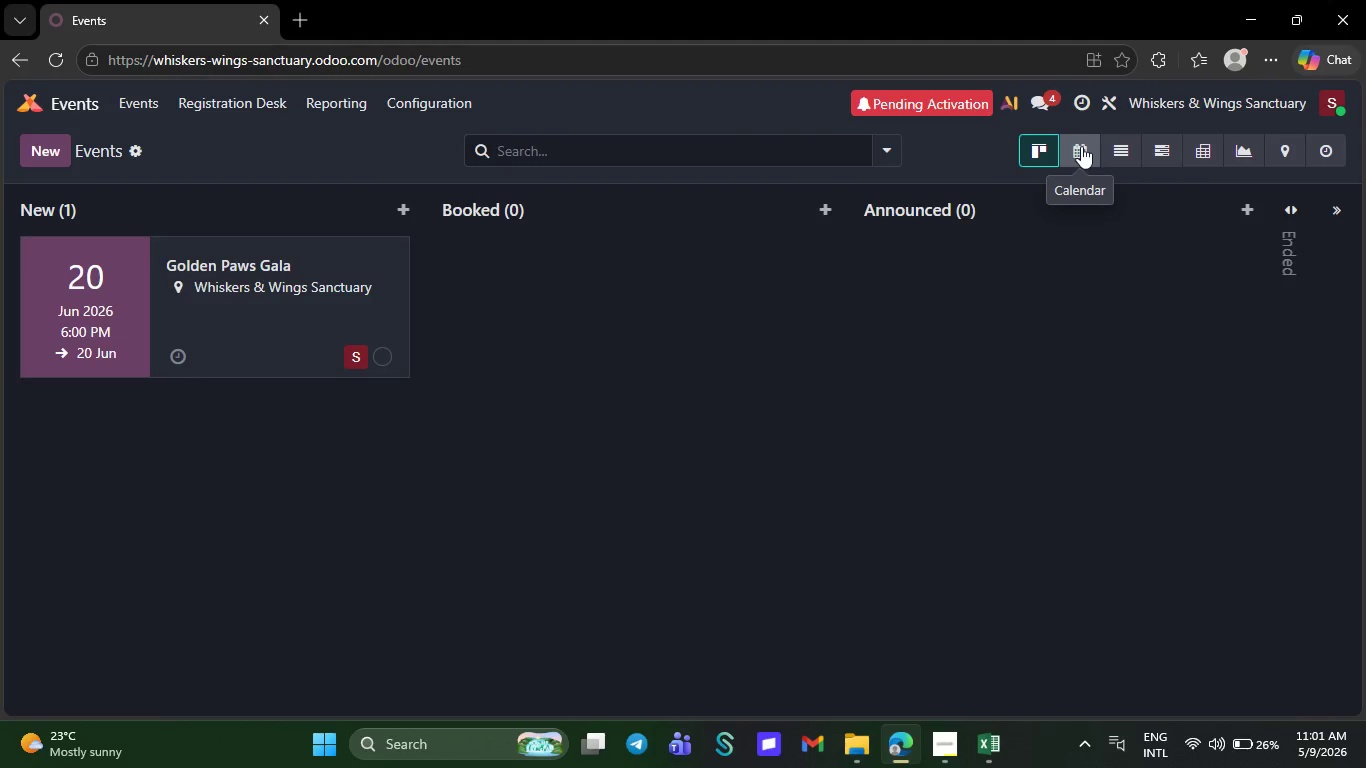 
mouse_move([1175, 159])
 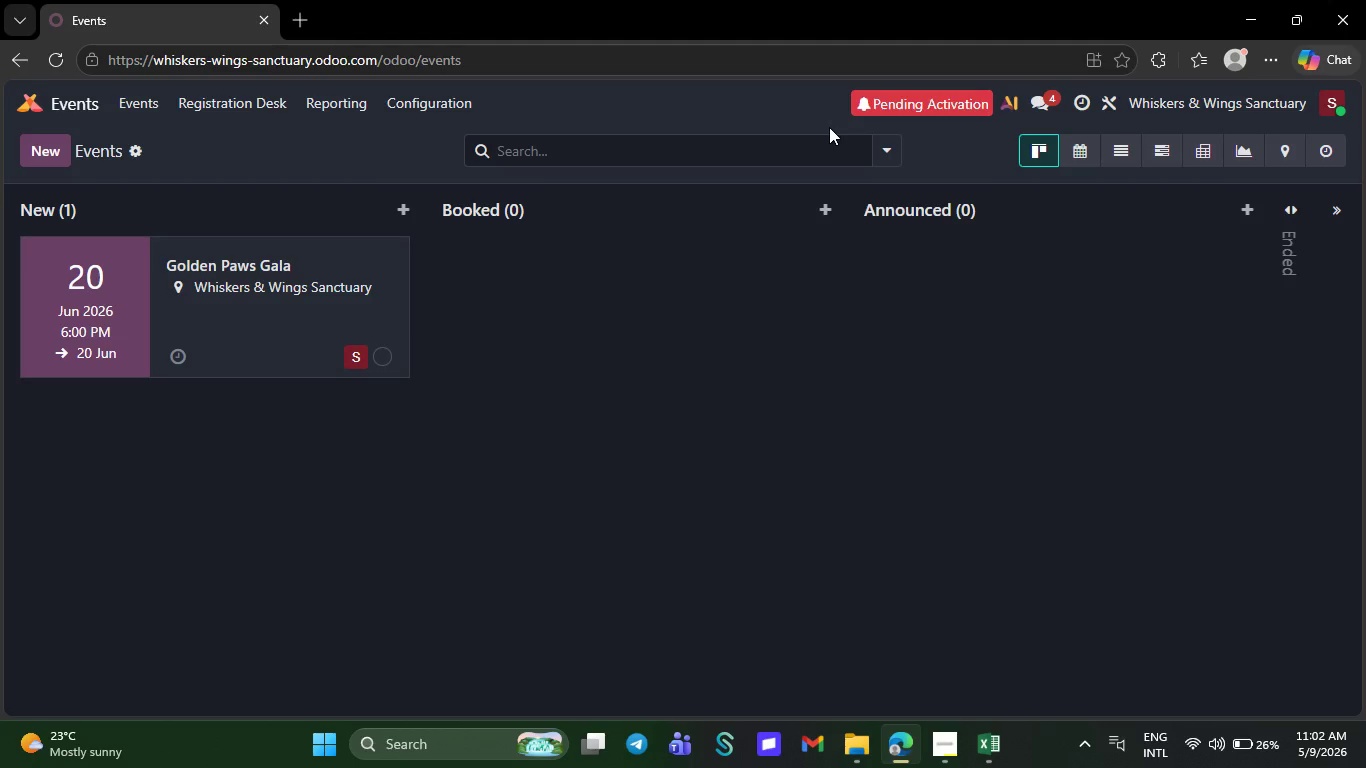 
wait(7.63)
 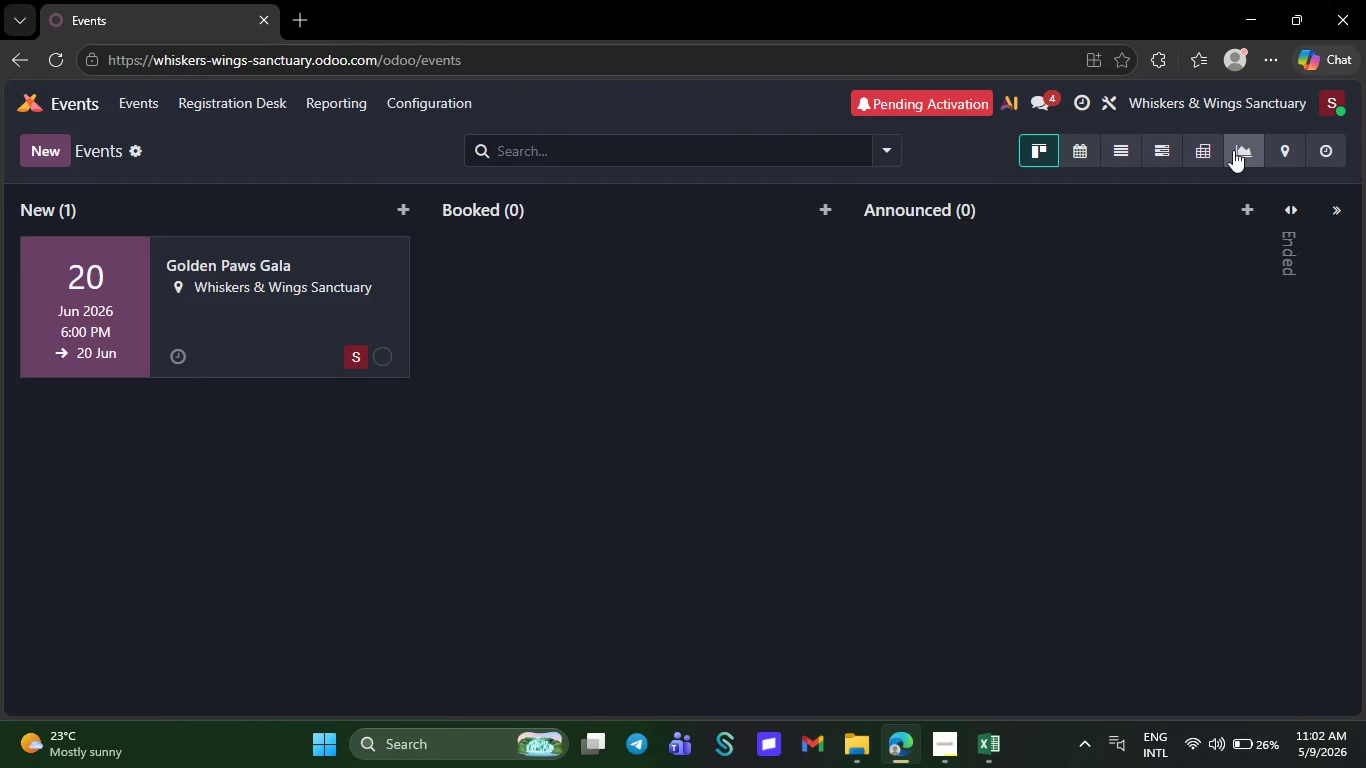 
left_click([270, 103])
 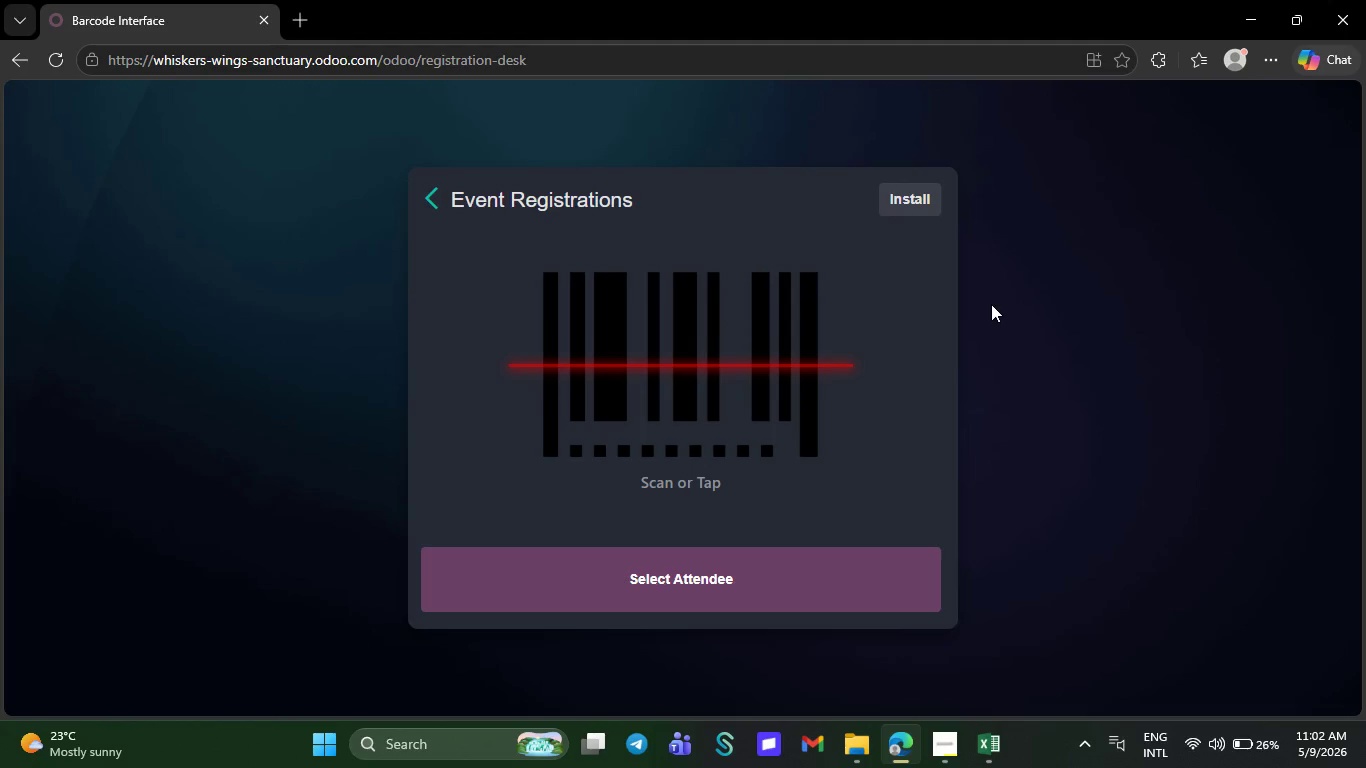 
left_click([992, 220])
 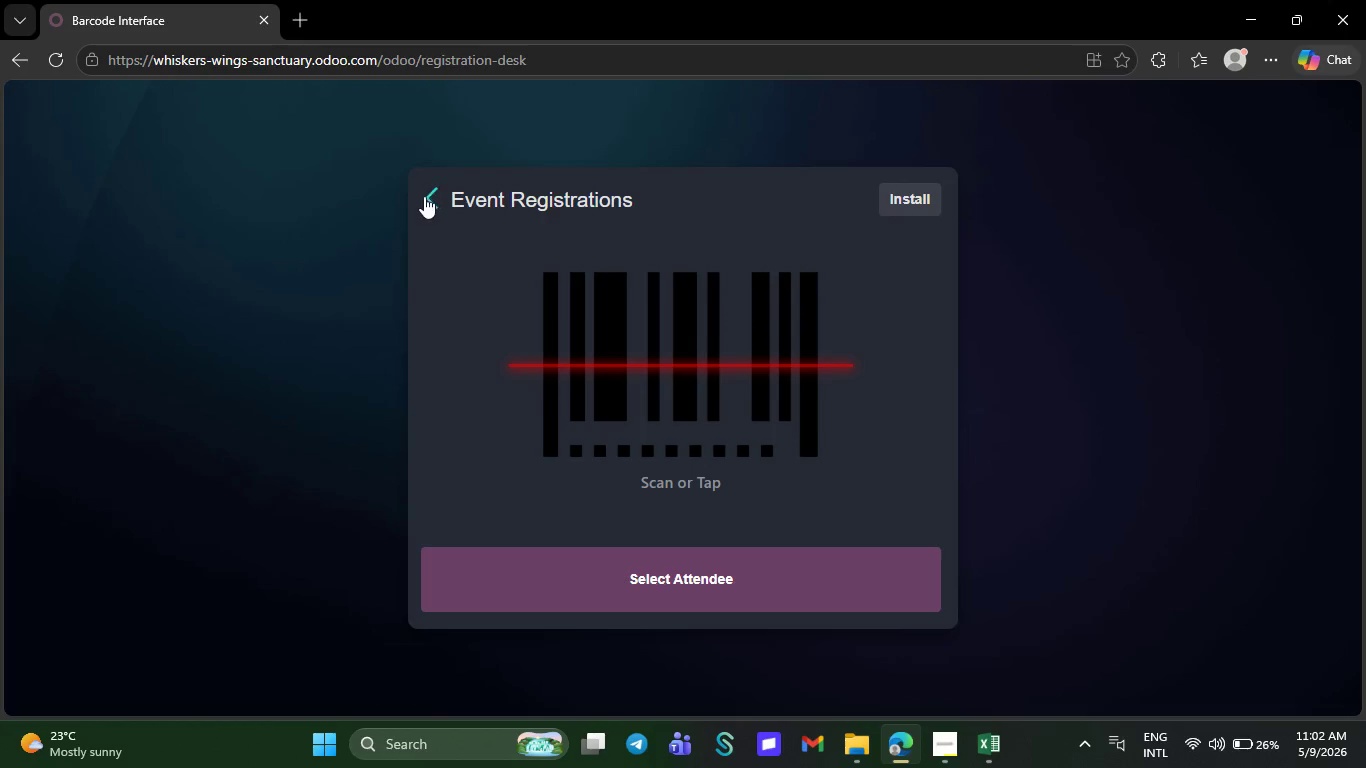 
left_click([425, 196])
 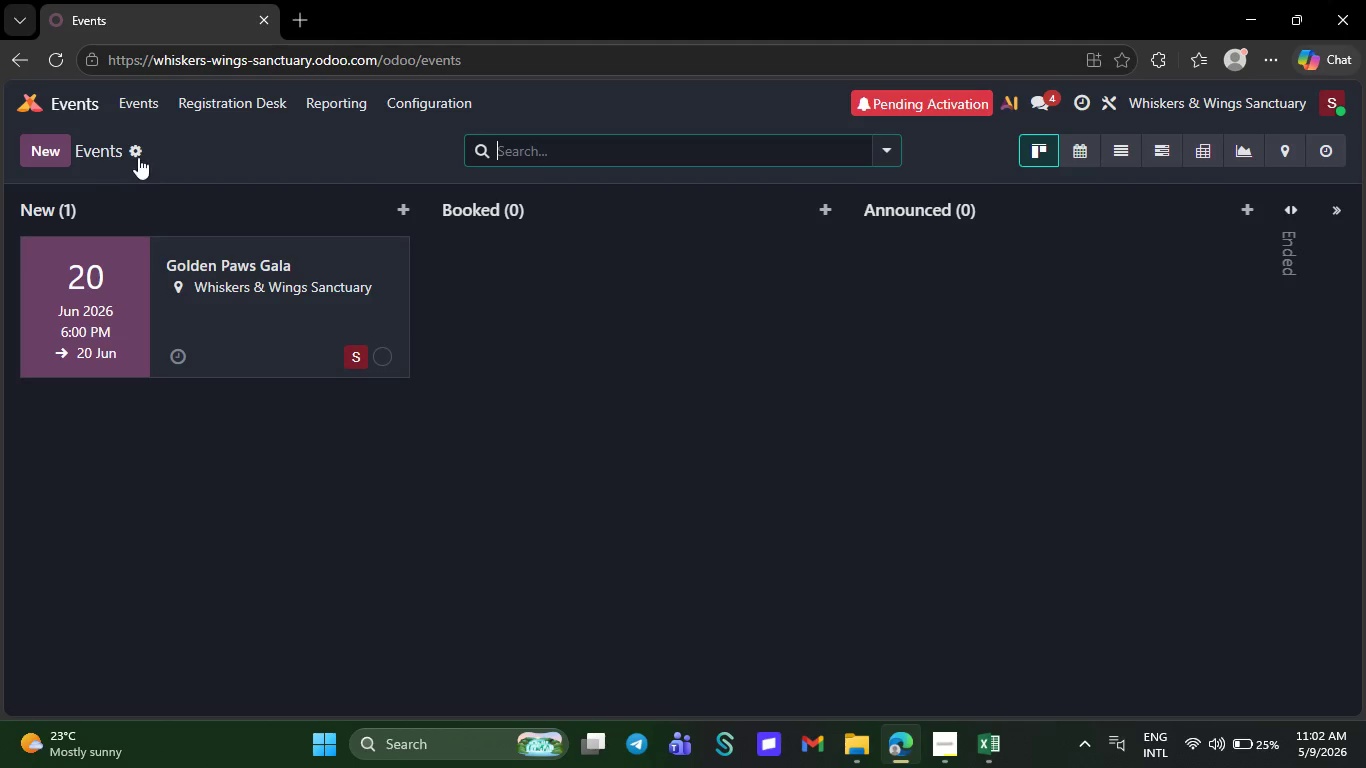 
left_click([128, 142])
 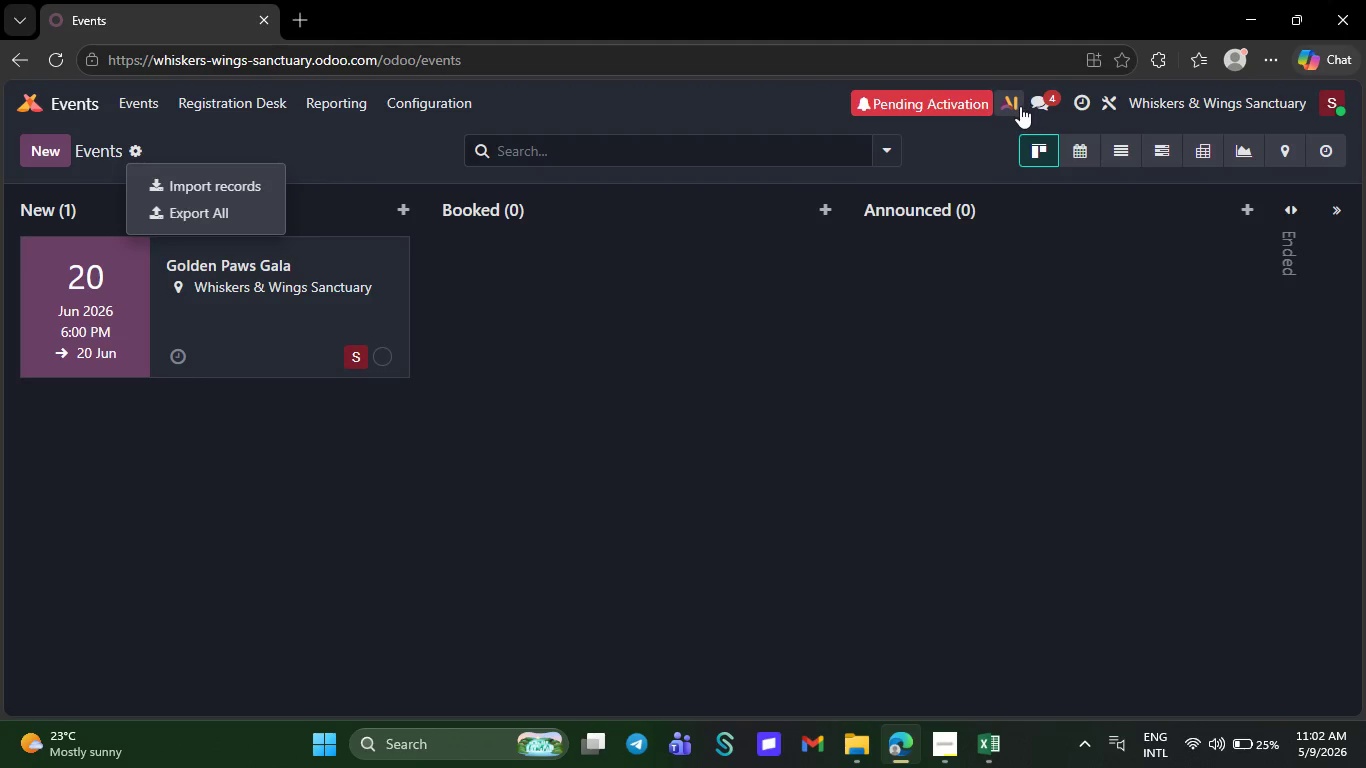 
wait(9.75)
 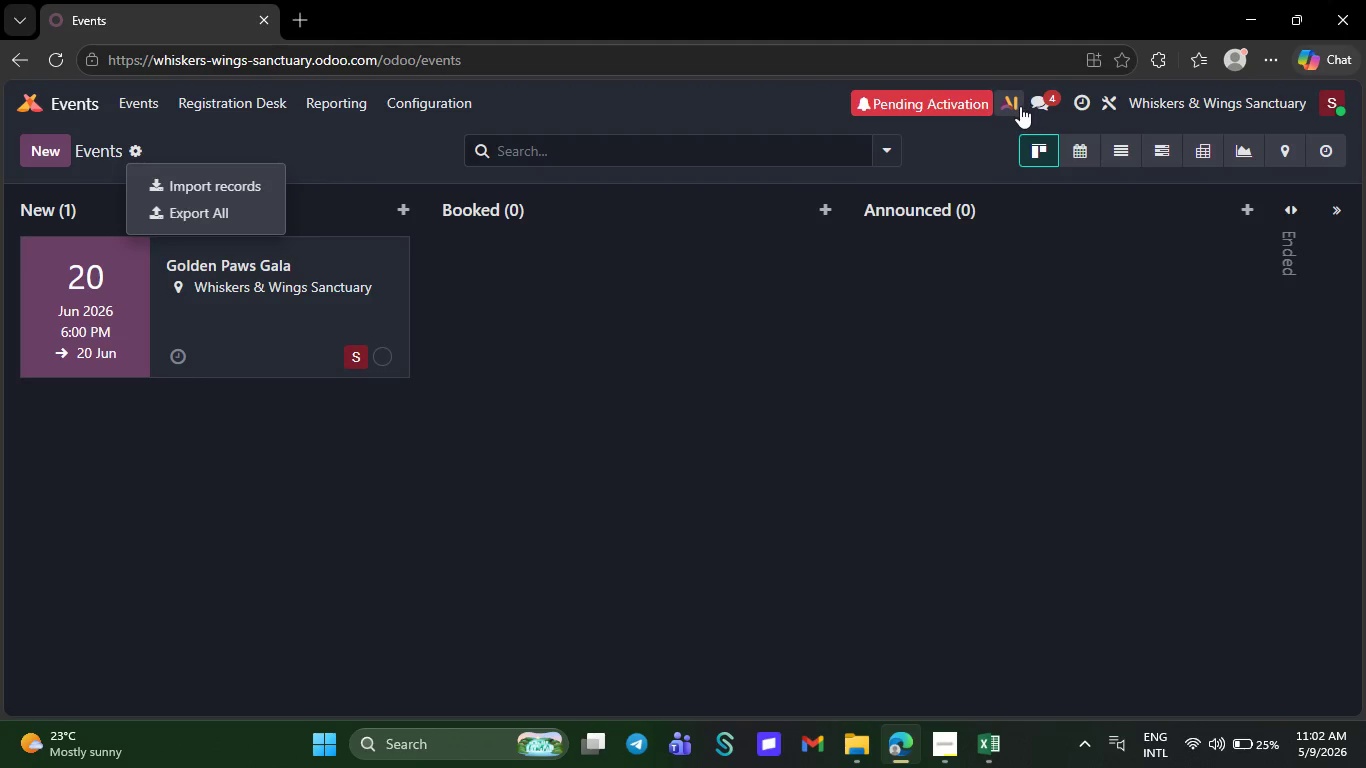 
left_click([238, 293])
 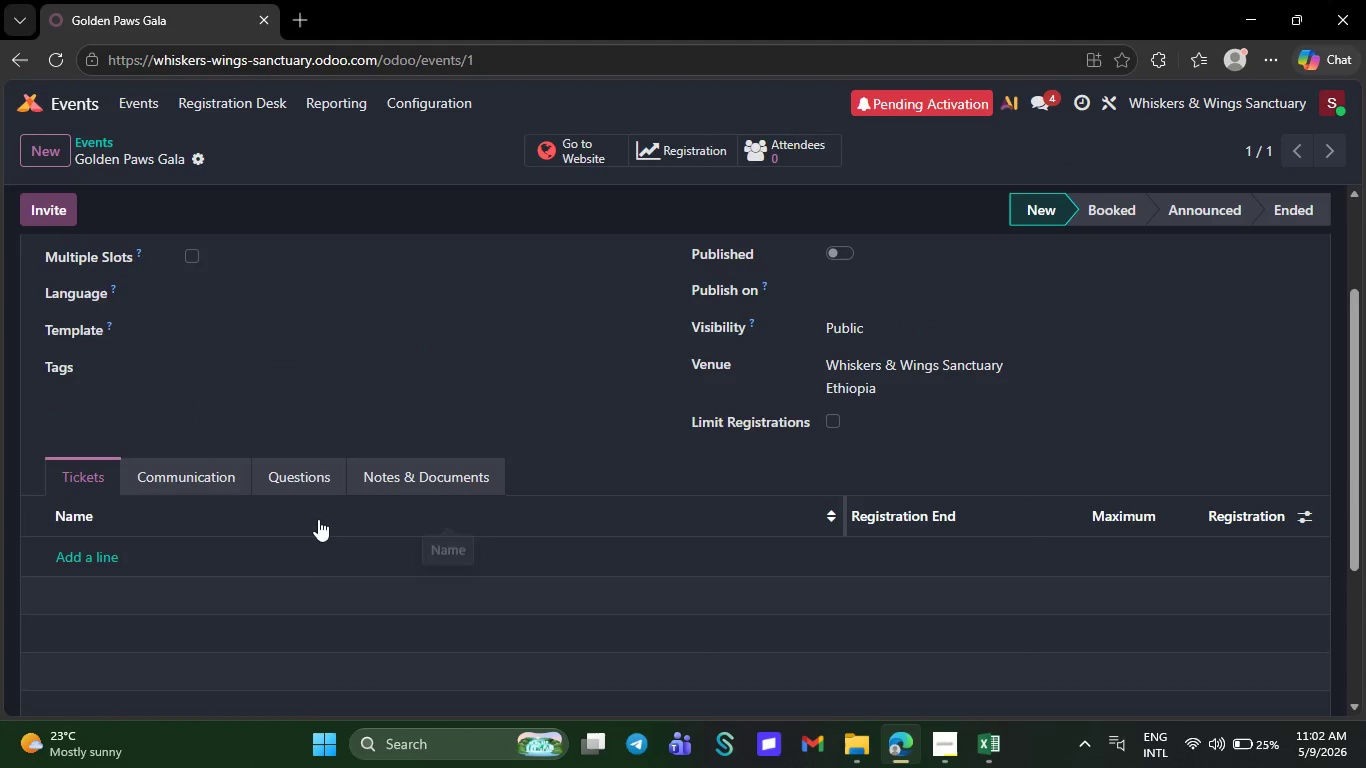 
wait(5.95)
 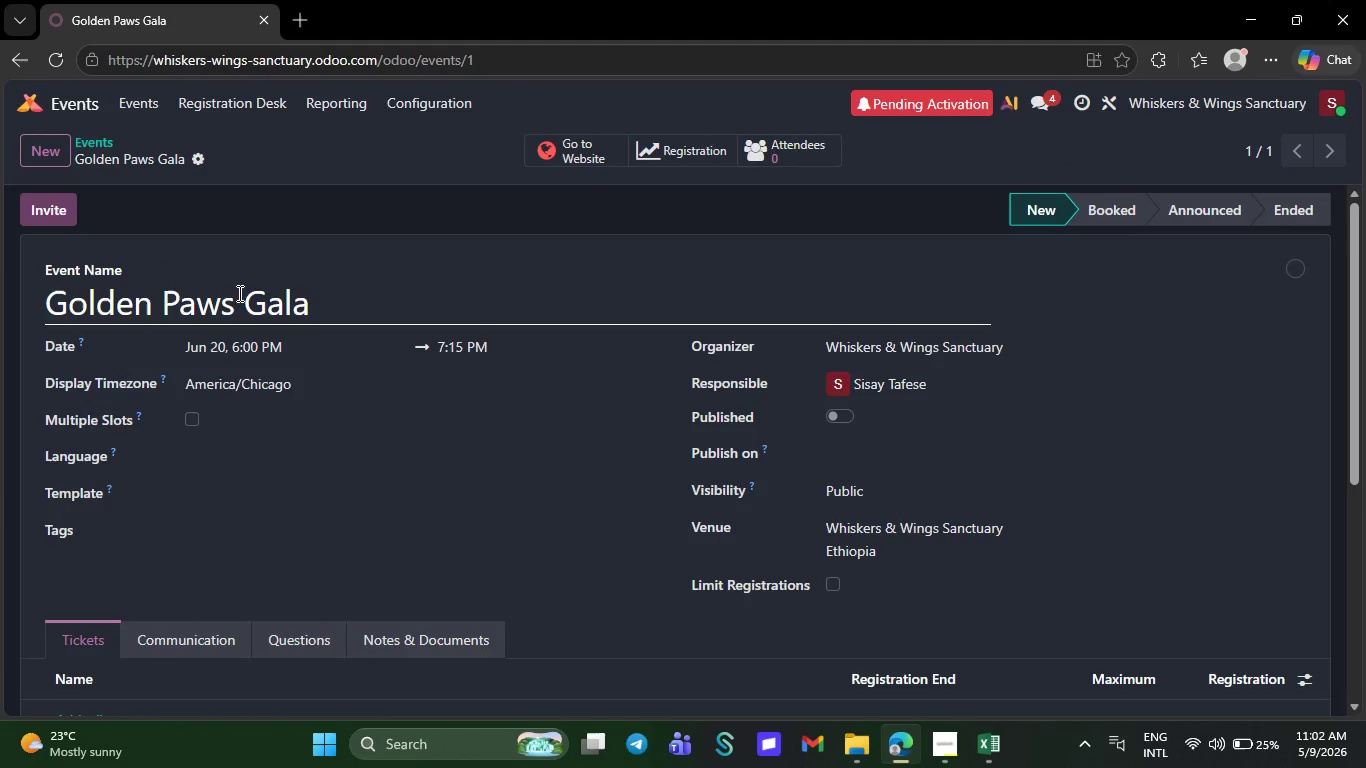 
left_click([220, 479])
 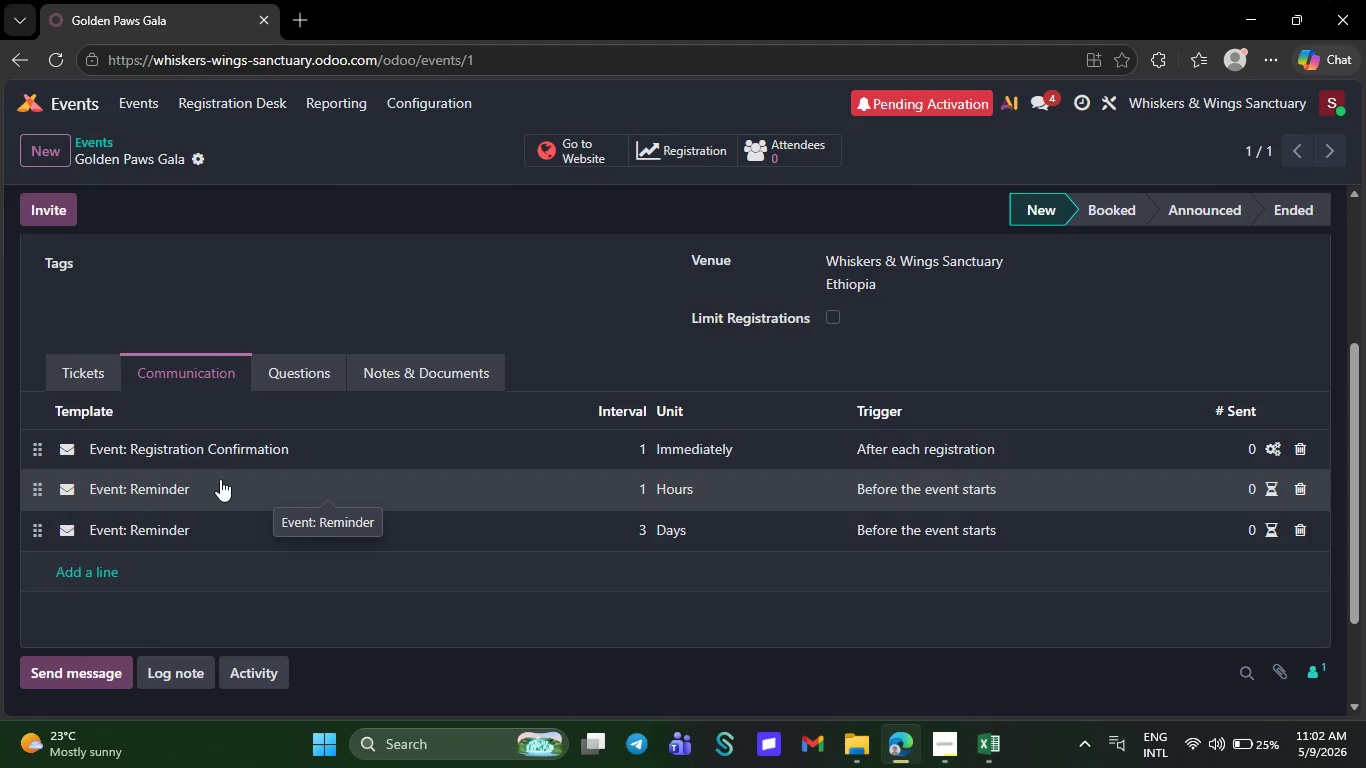 
wait(7.05)
 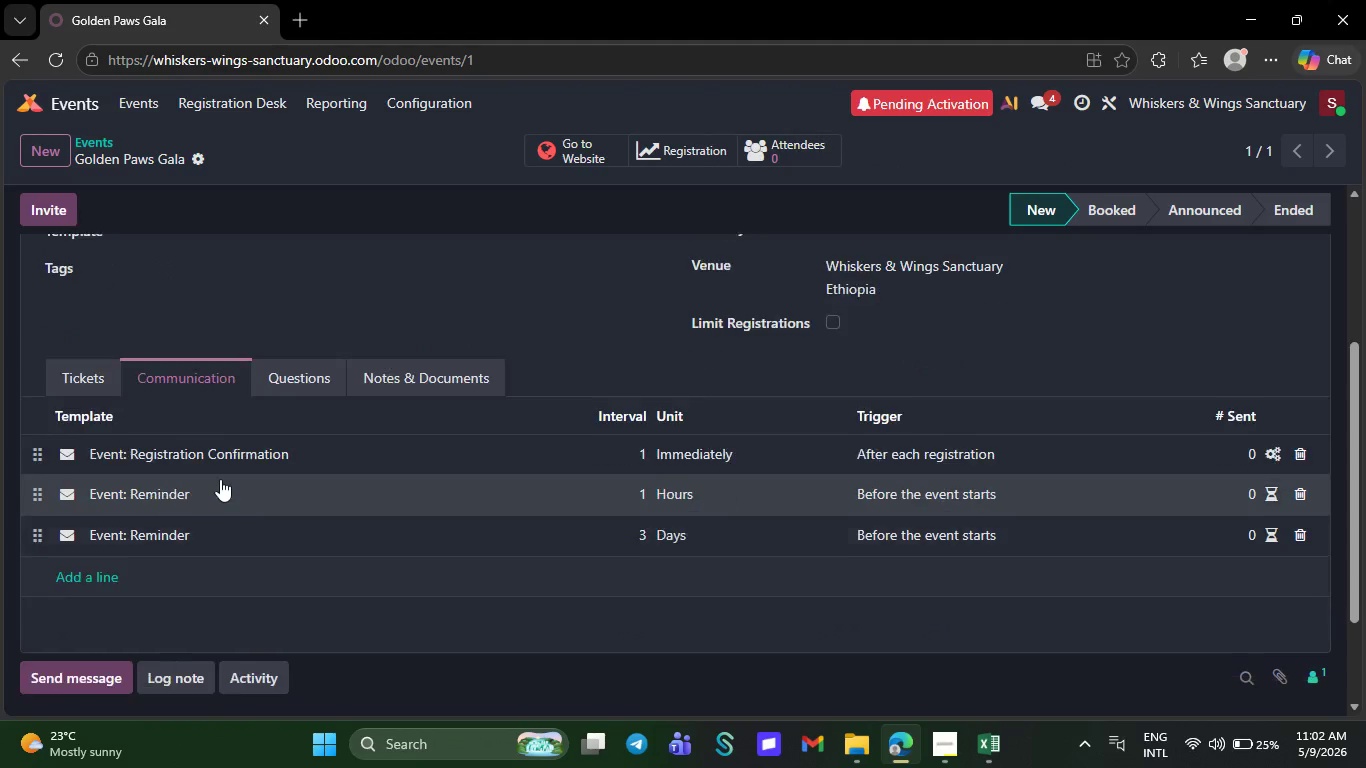 
left_click([288, 346])
 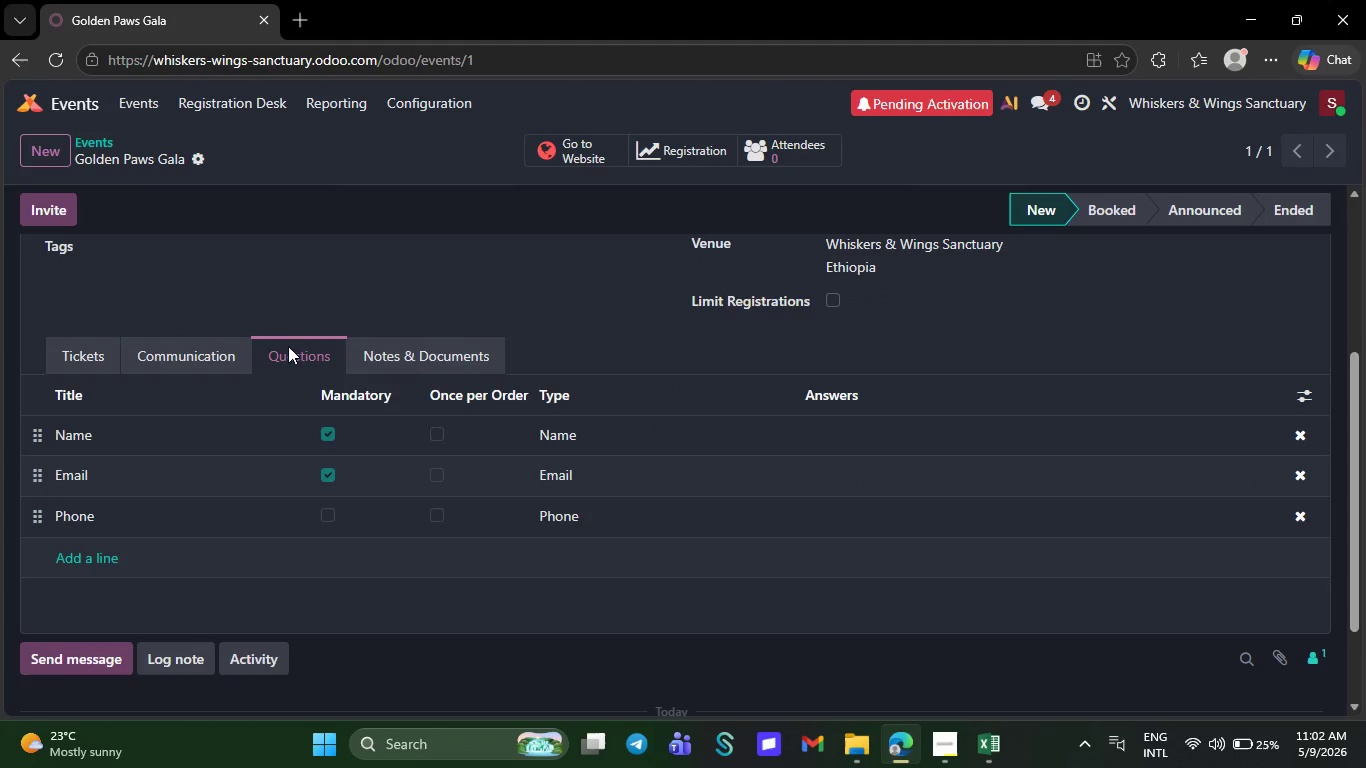 
left_click([413, 357])
 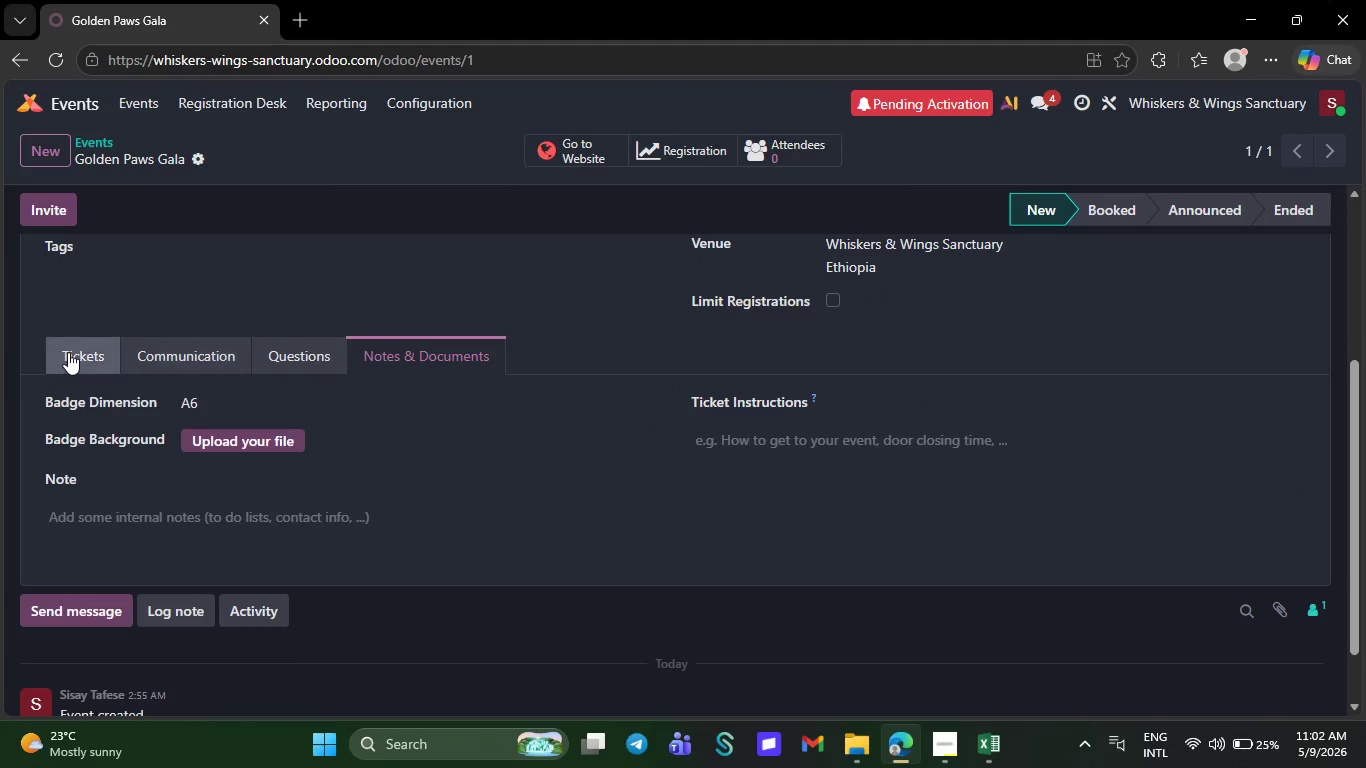 
left_click([68, 352])
 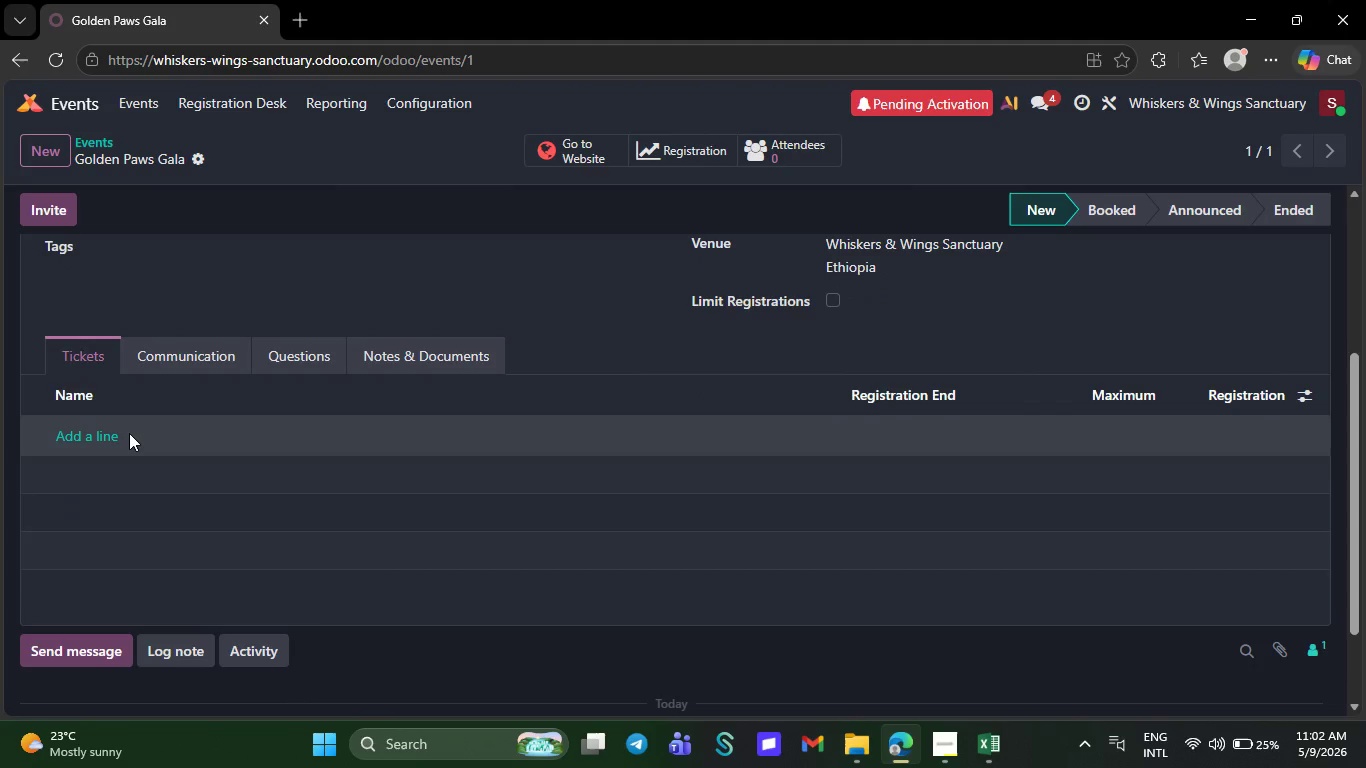 
left_click([129, 433])
 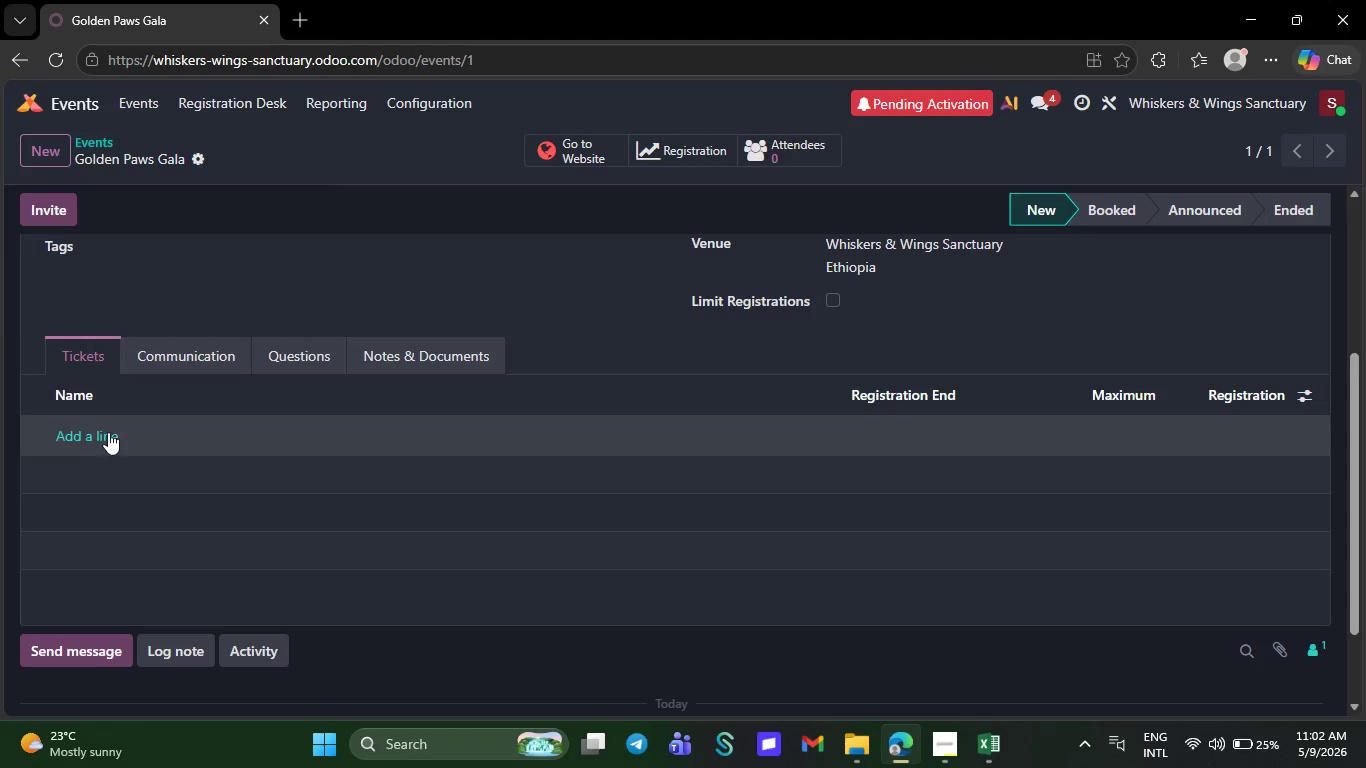 
left_click([96, 432])
 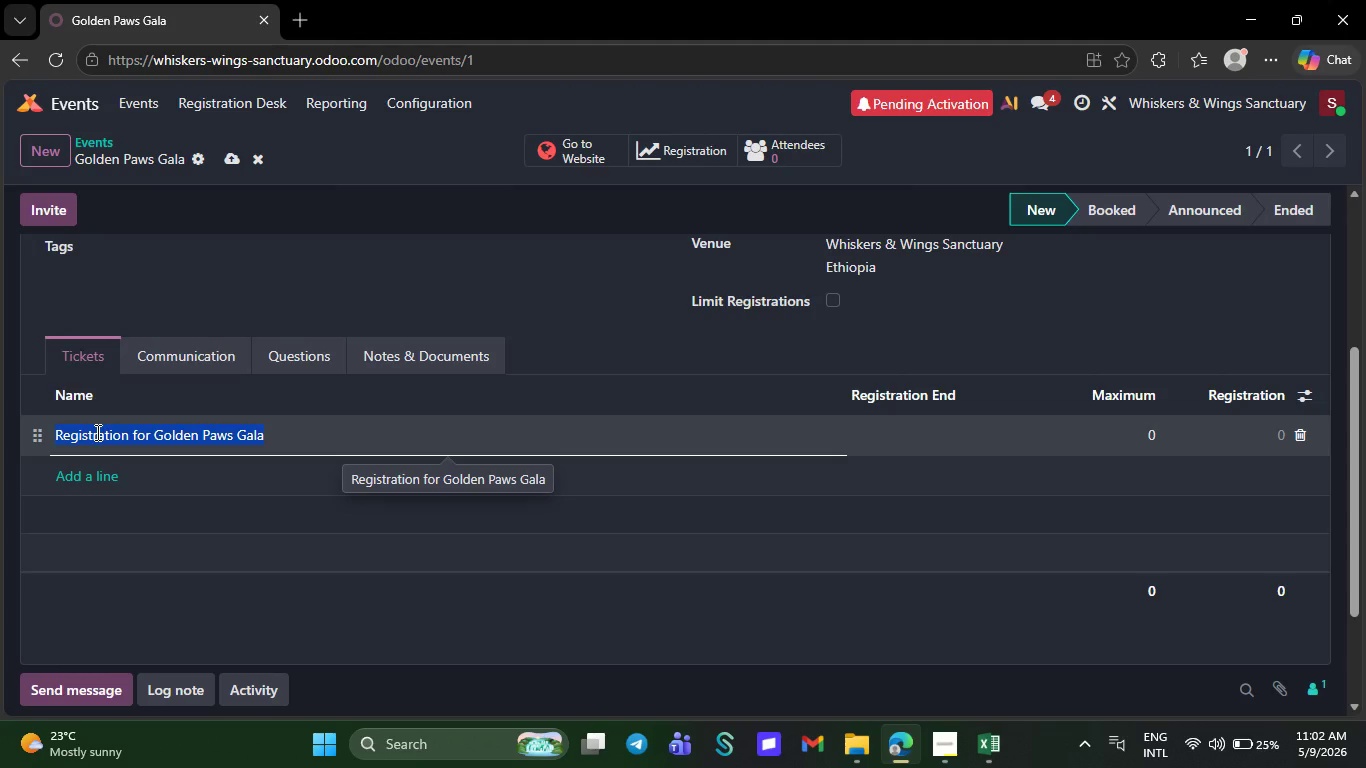 
left_click([230, 592])
 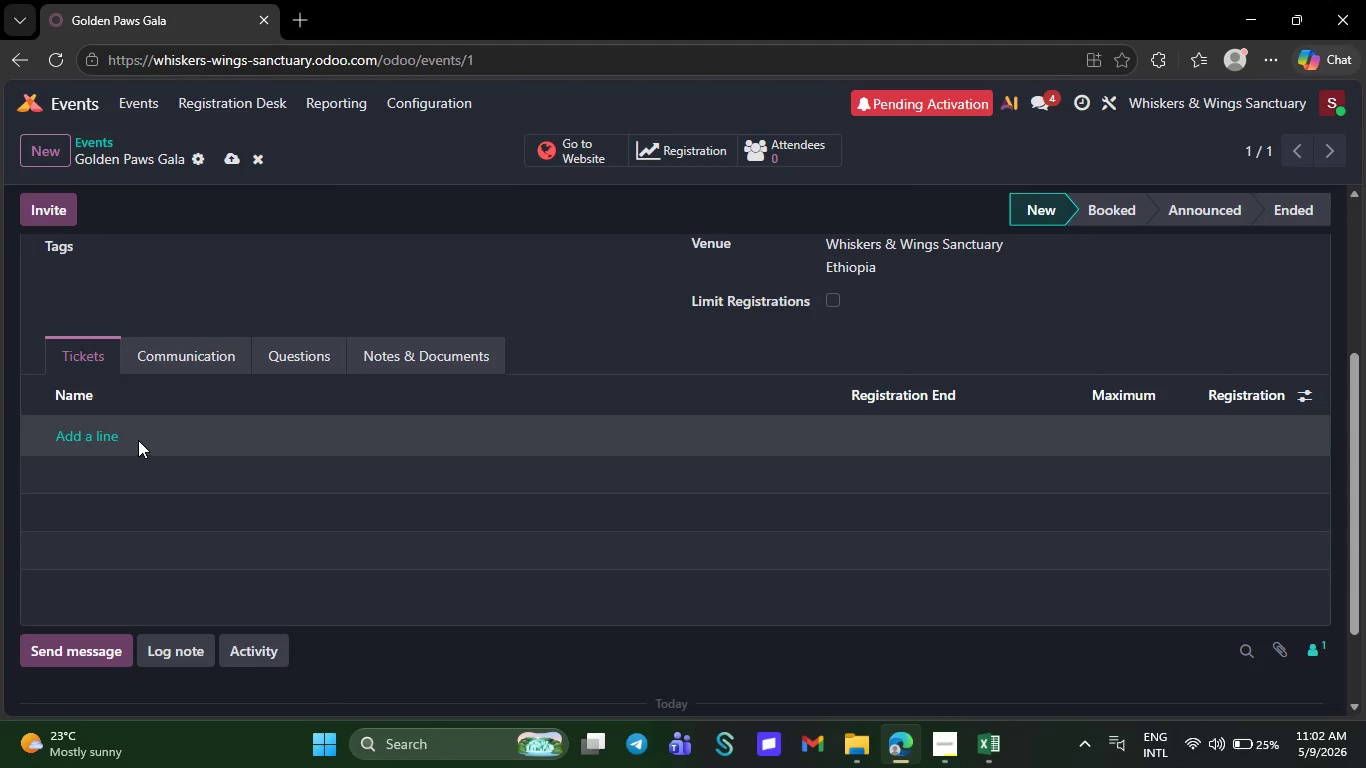 
left_click([138, 440])
 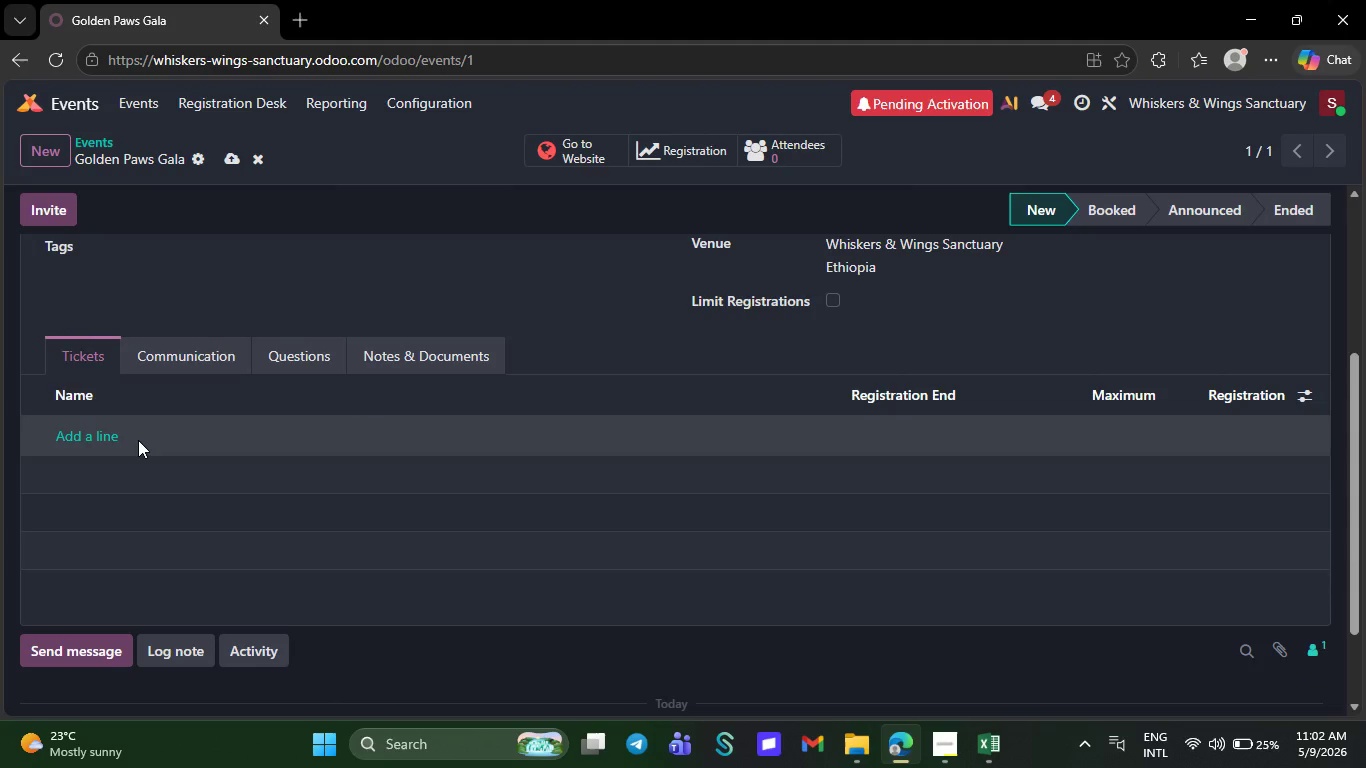 
wait(8.31)
 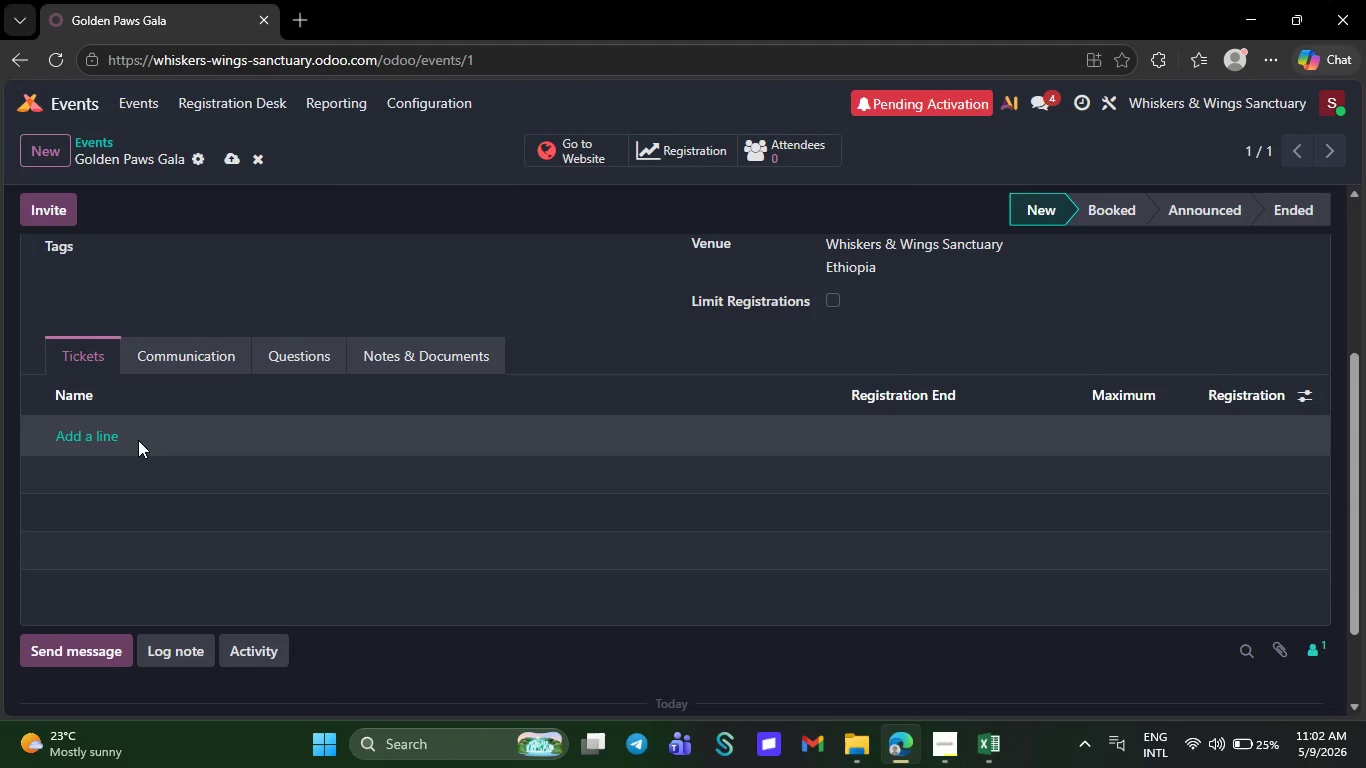 
left_click([72, 427])
 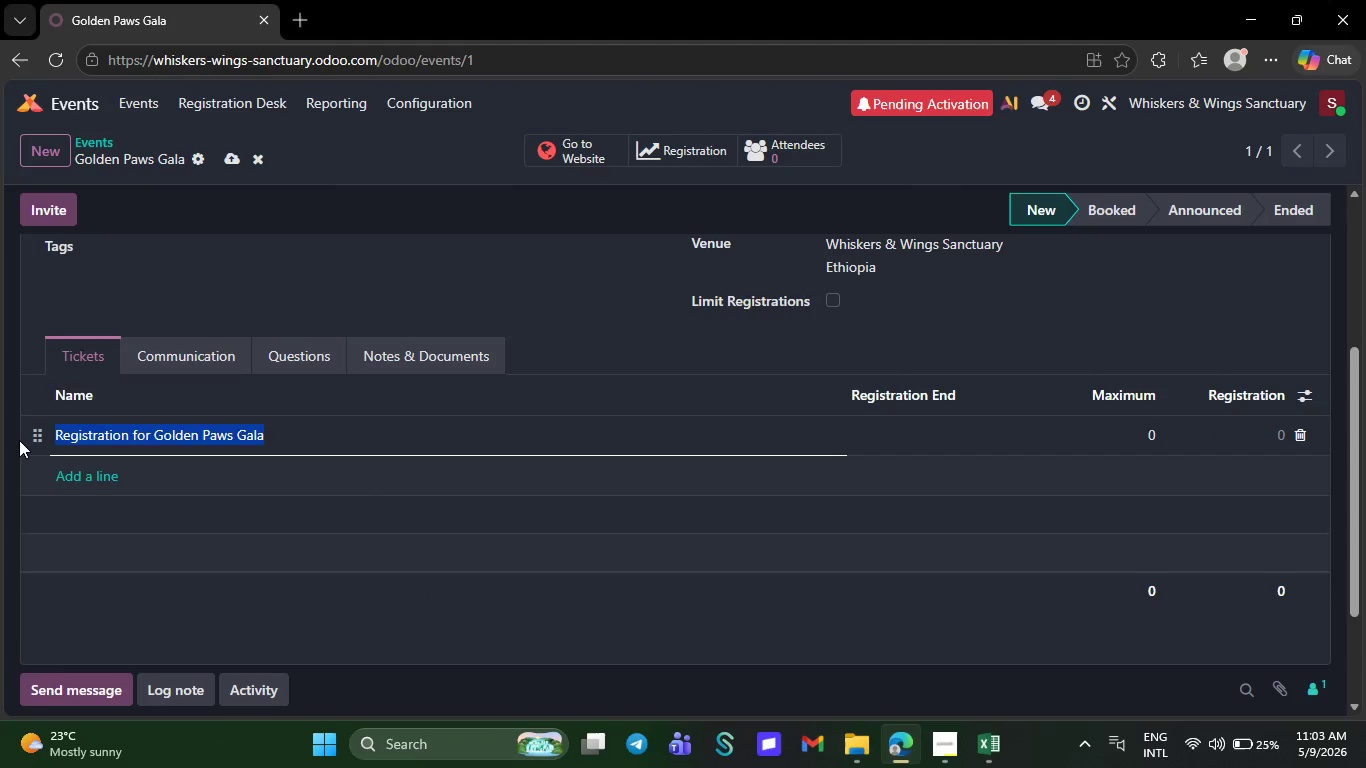 
left_click([40, 434])
 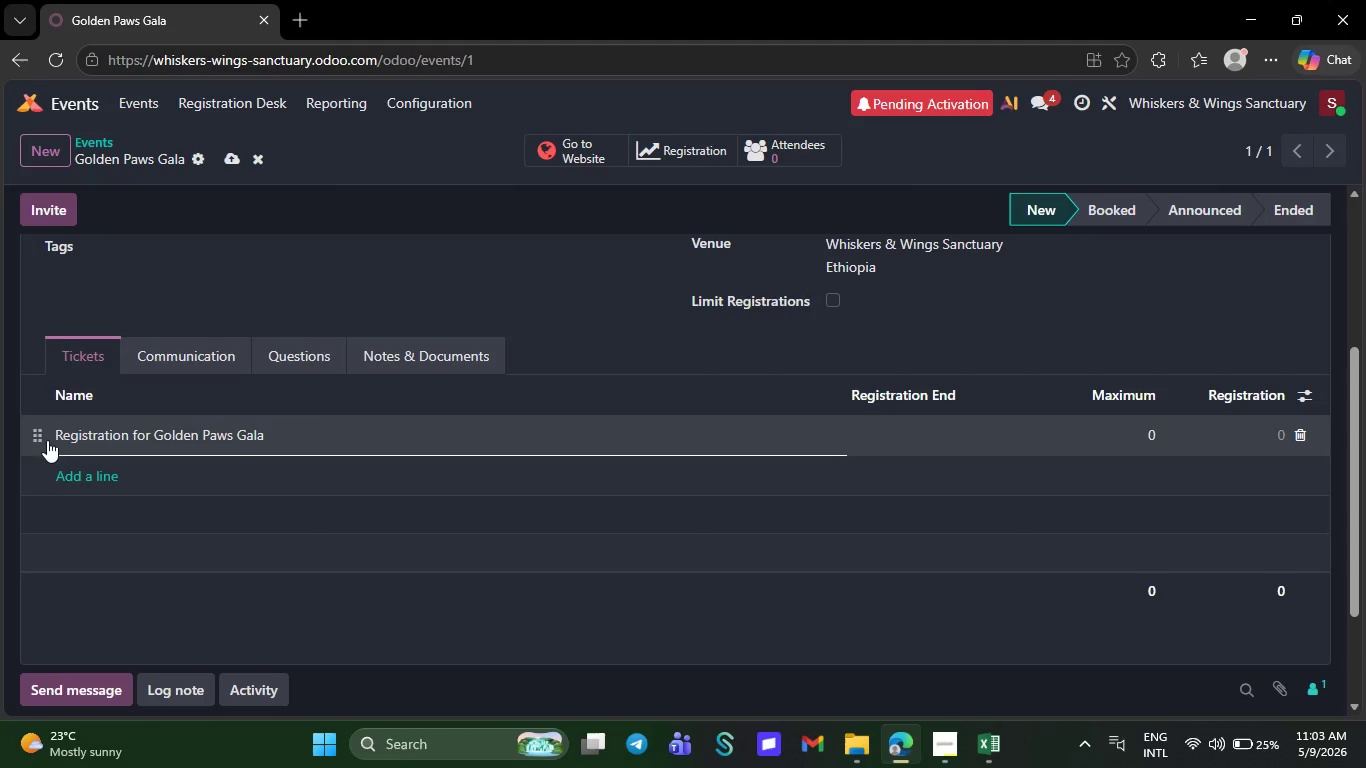 
left_click([35, 433])
 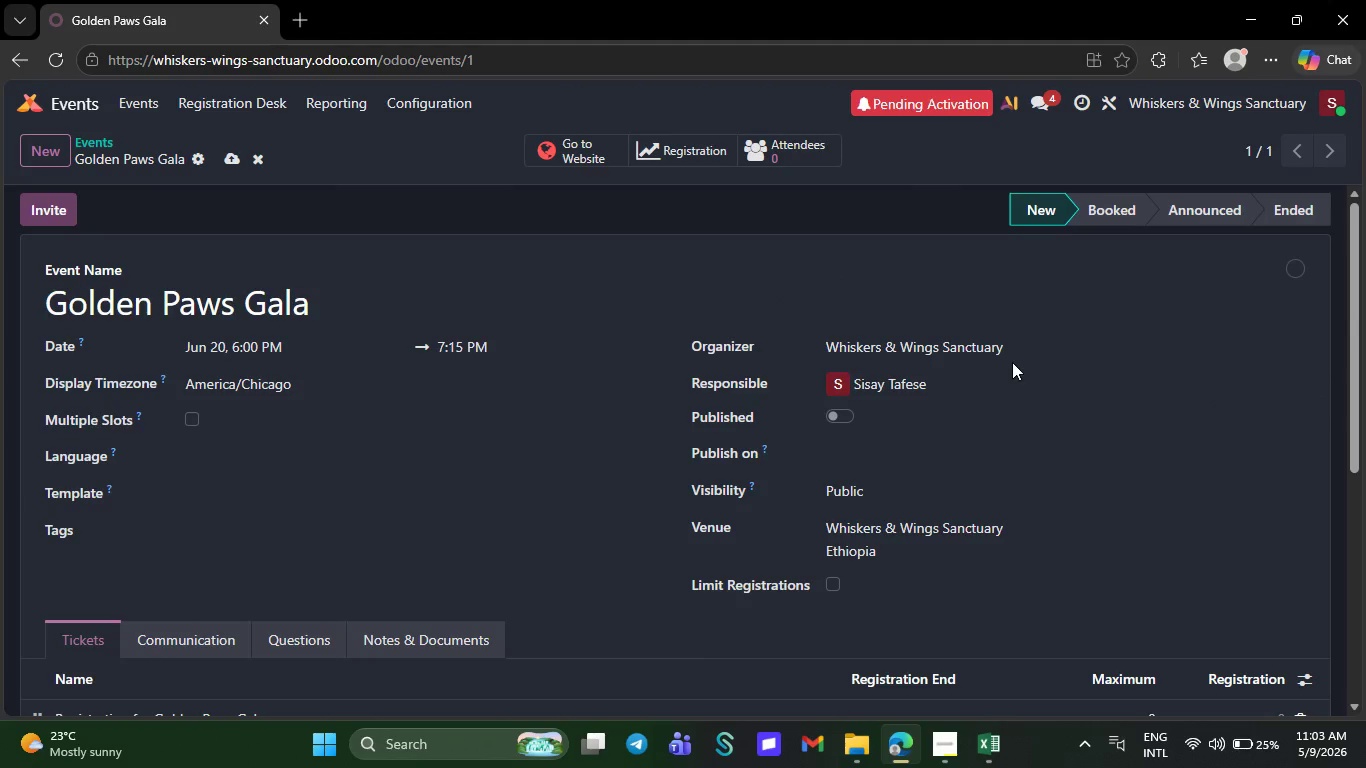 
wait(12.81)
 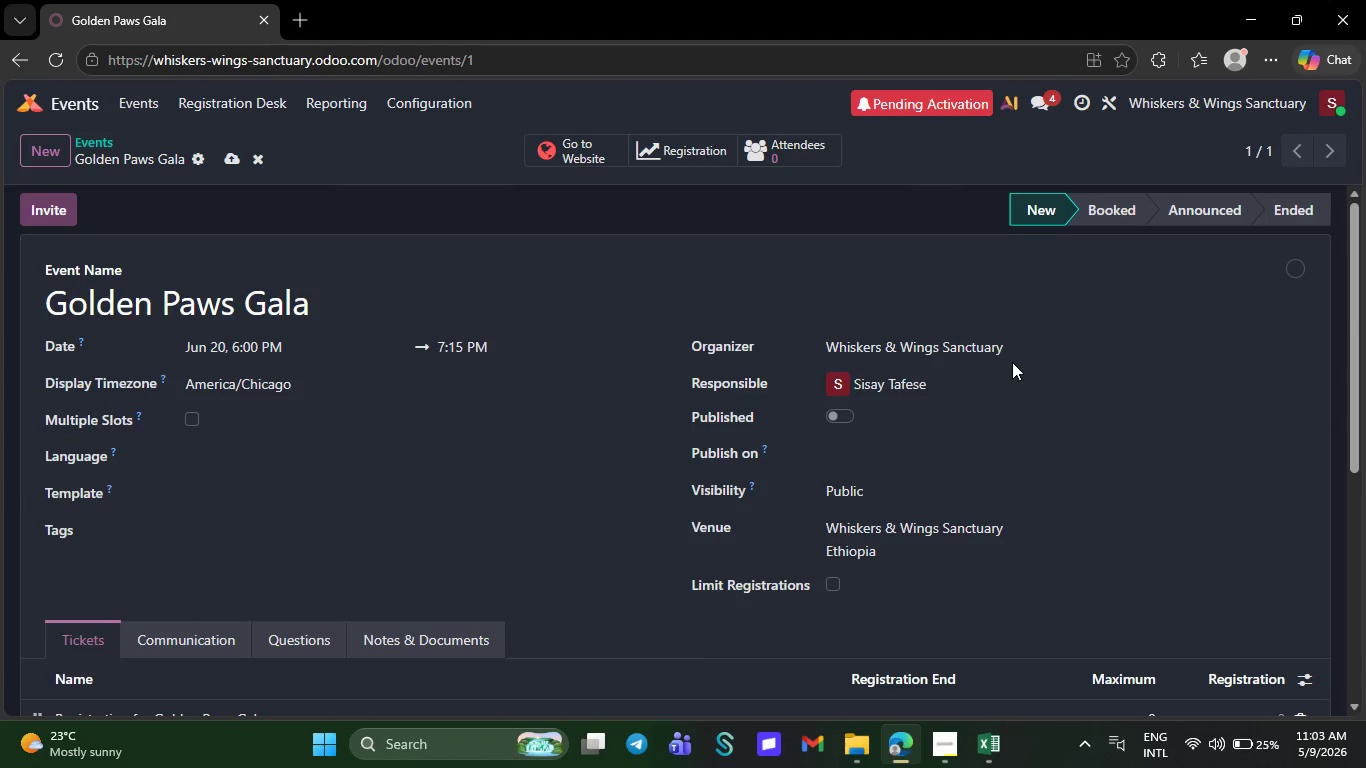 
left_click([46, 207])
 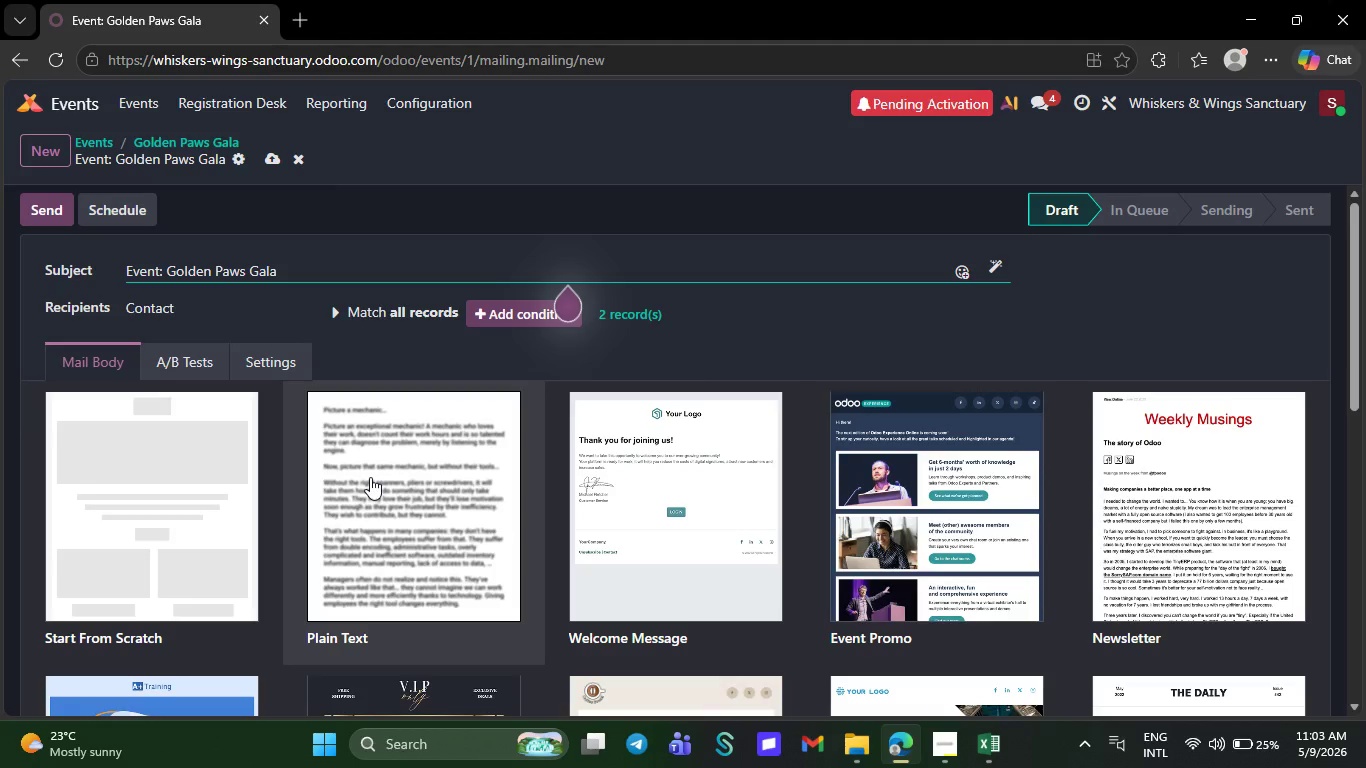 
wait(16.88)
 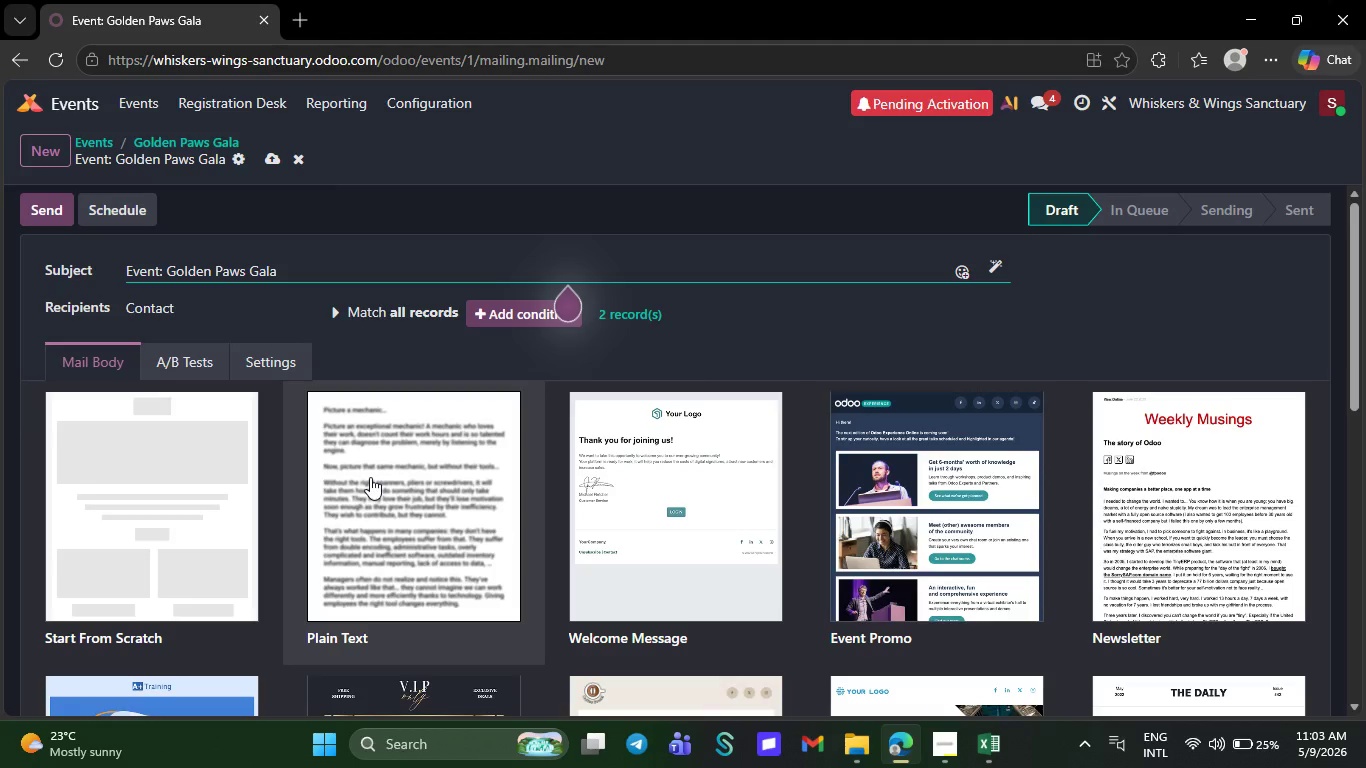 
left_click([145, 403])
 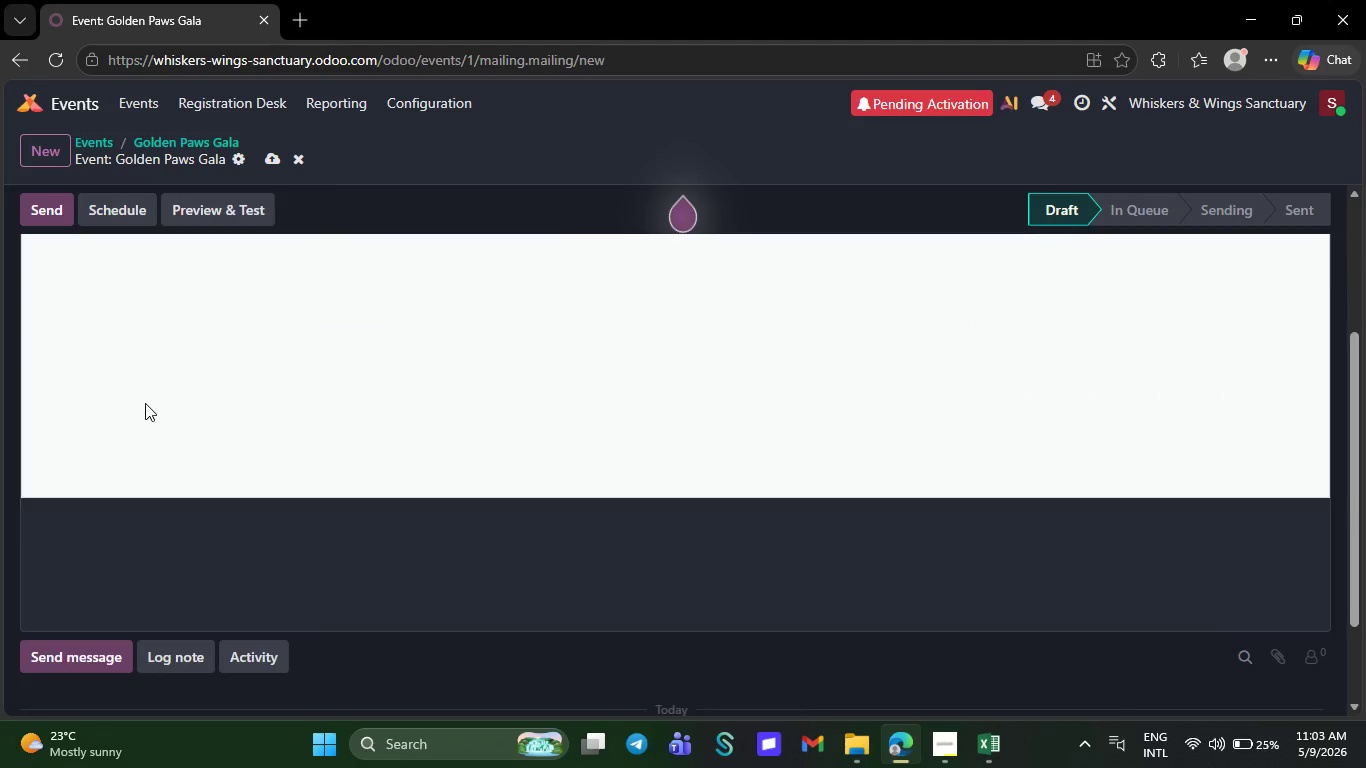 
wait(7.84)
 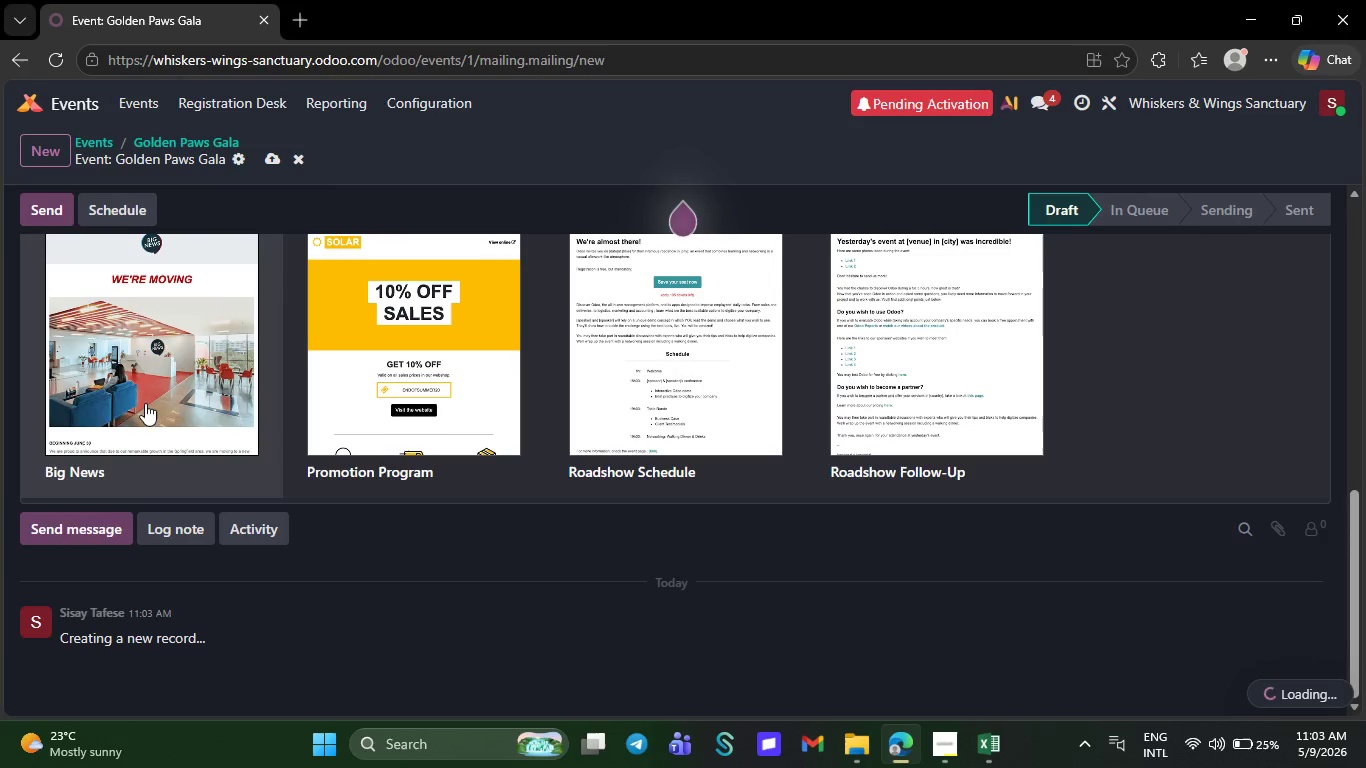 
left_click([885, 284])
 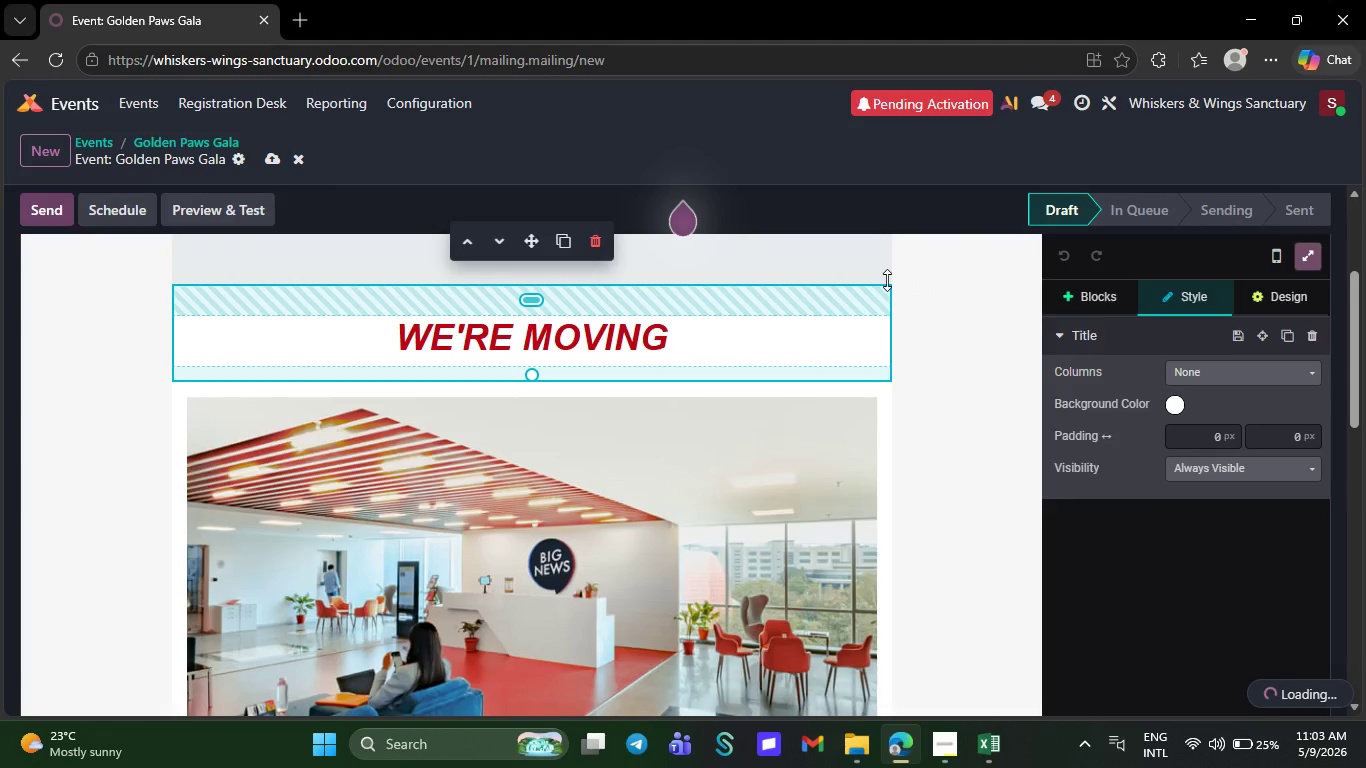 
left_click([888, 265])
 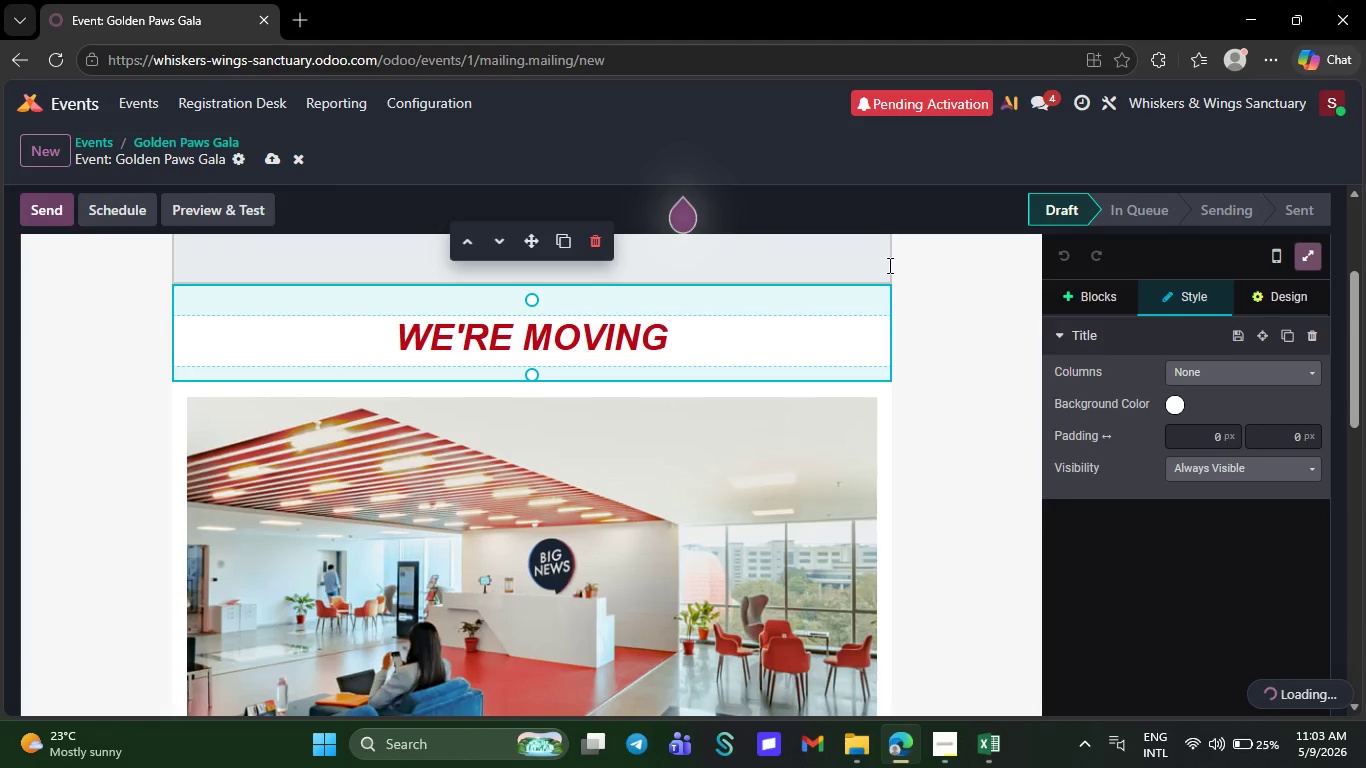 
left_click([580, 325])
 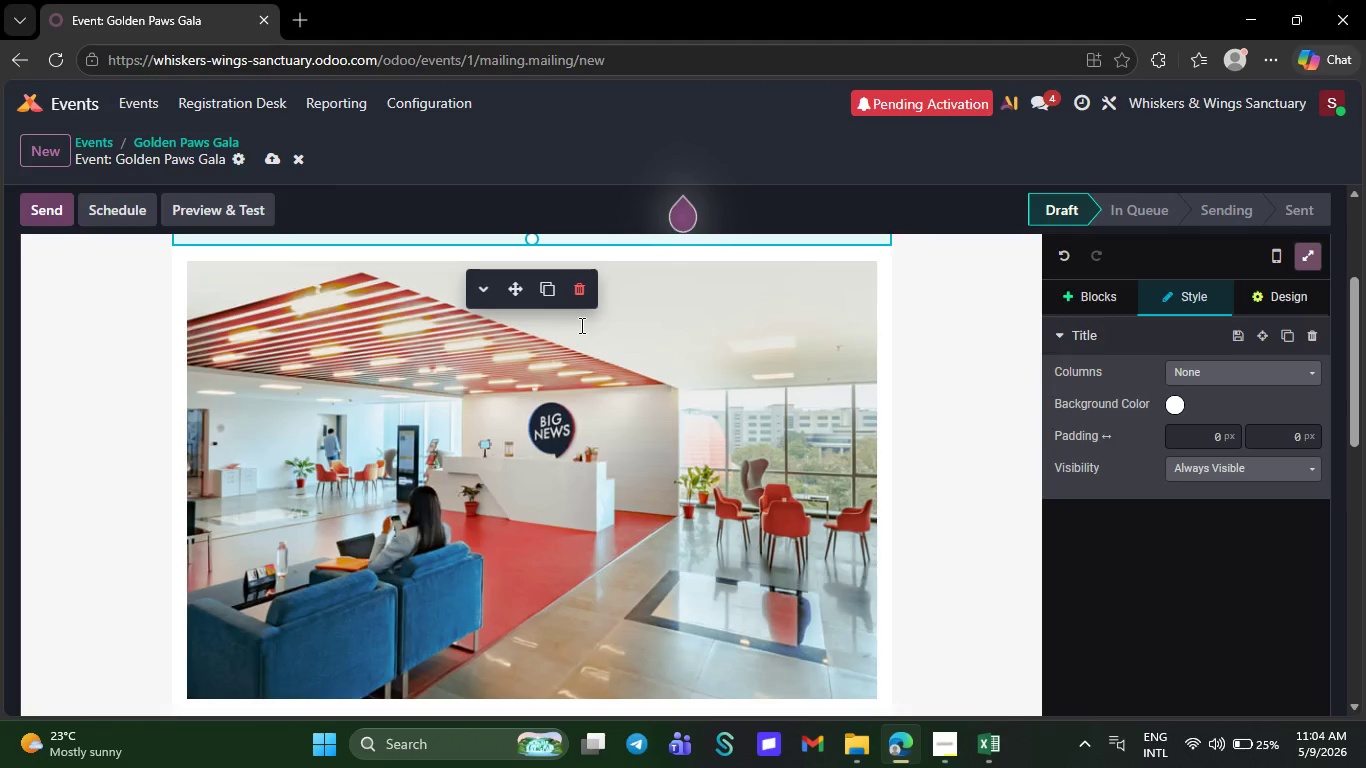 
wait(50.72)
 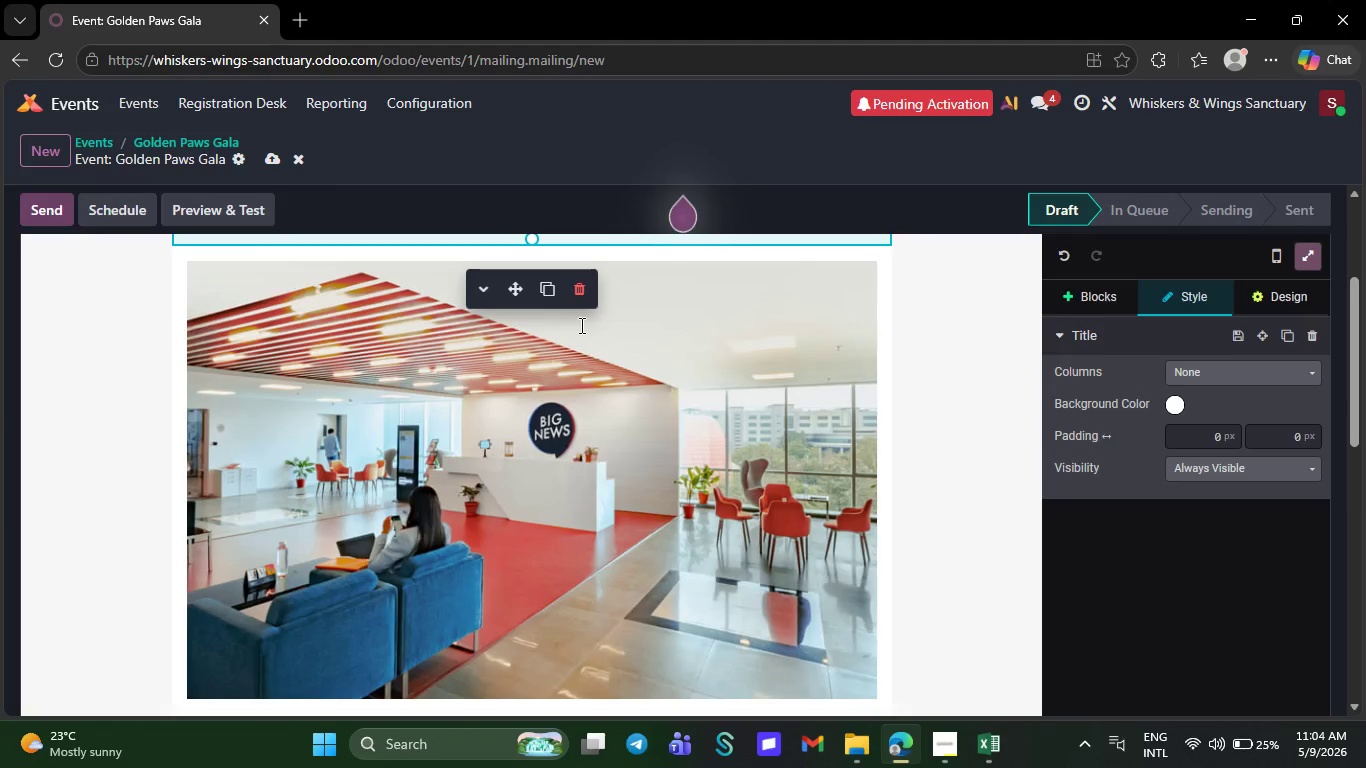 
left_click([575, 520])
 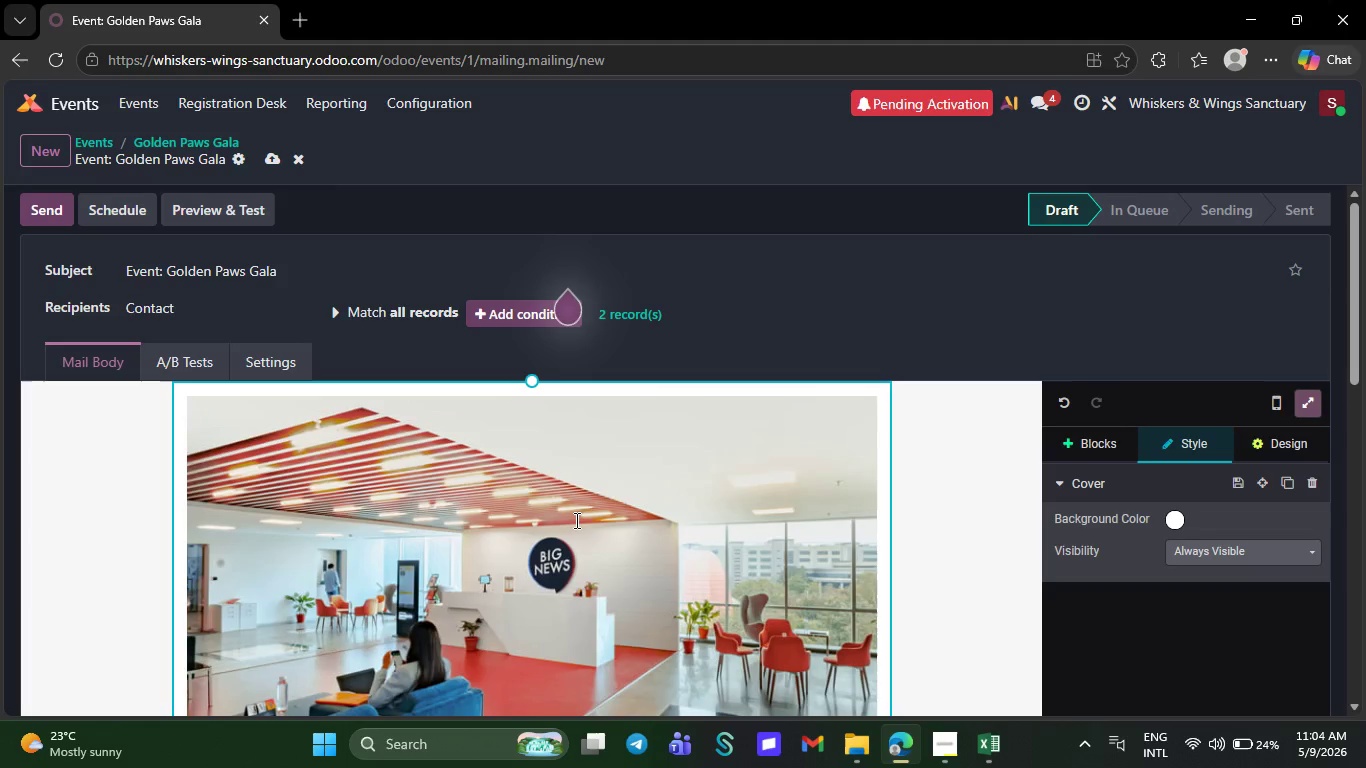 
left_click_drag(start_coordinate=[328, 662], to_coordinate=[177, 377])
 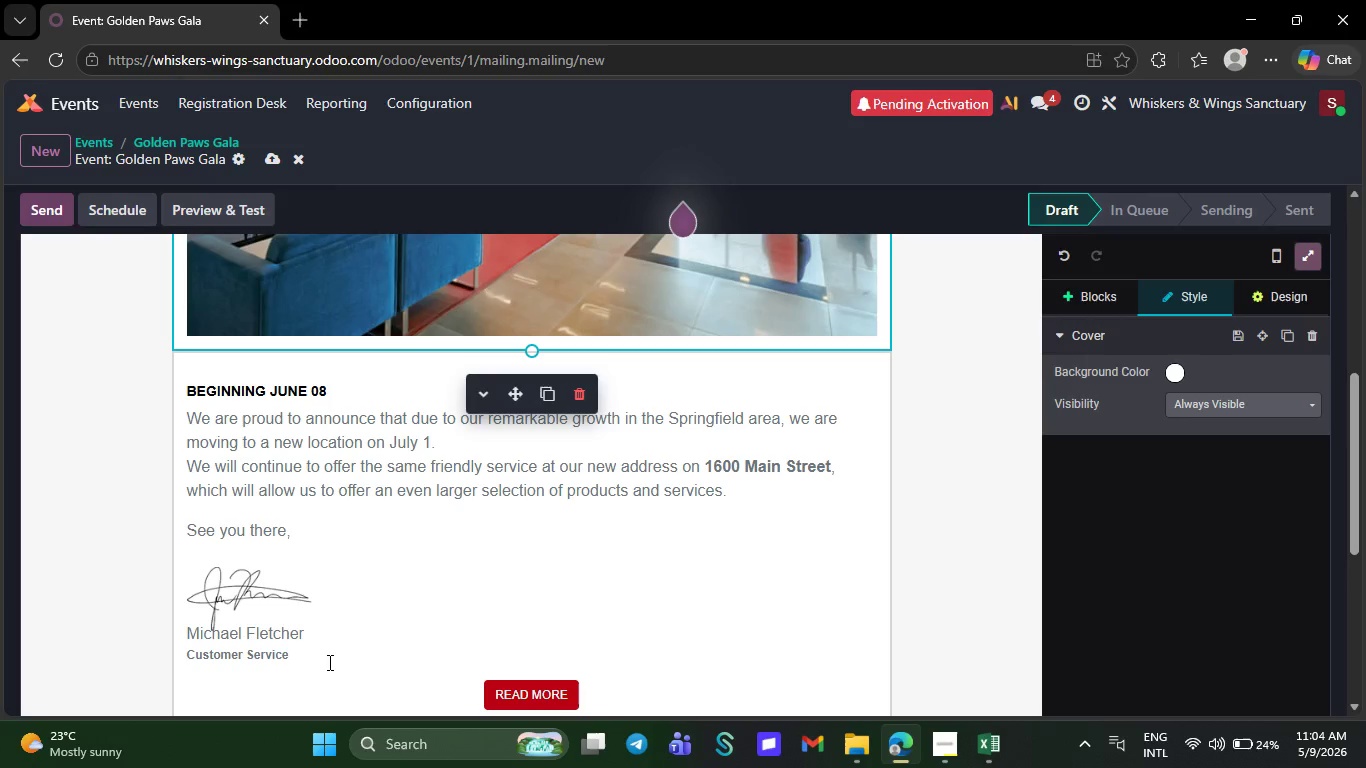 
key(Backspace)
 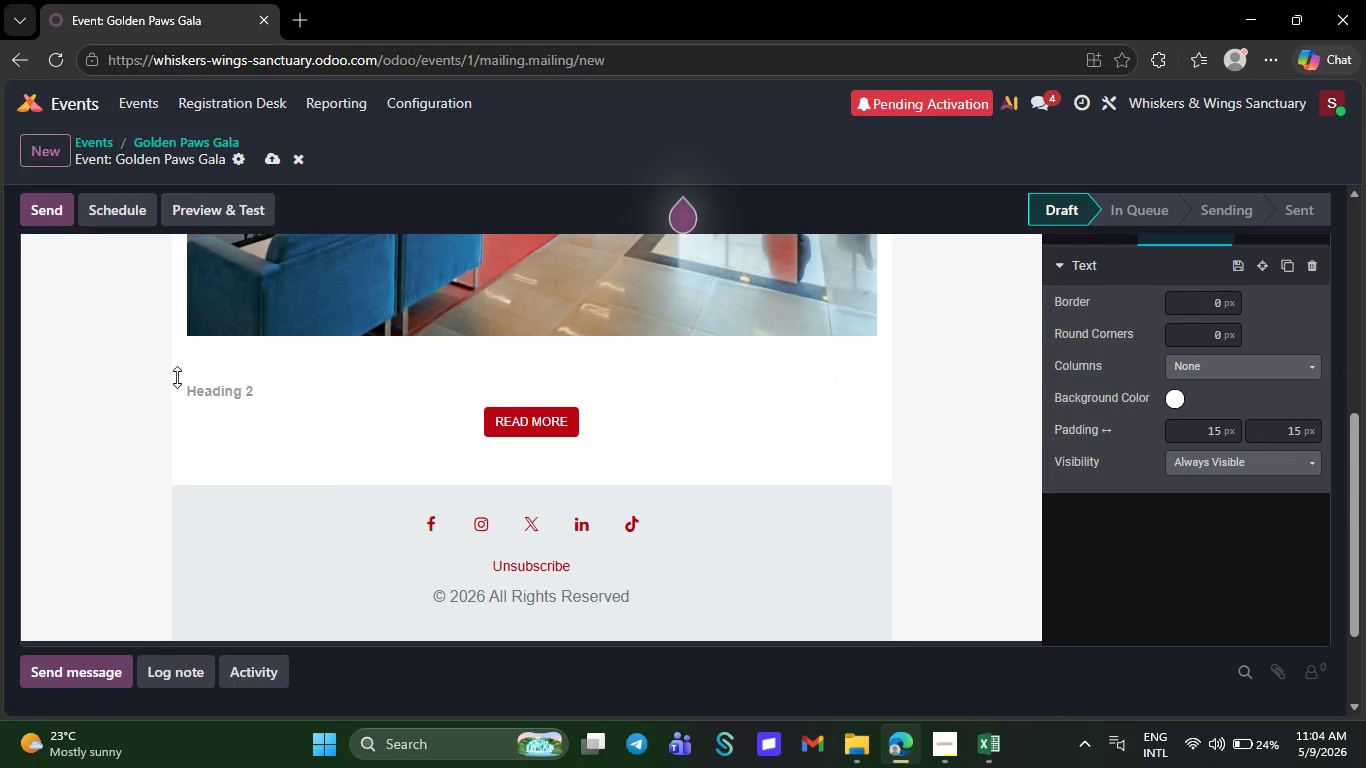 
wait(11.38)
 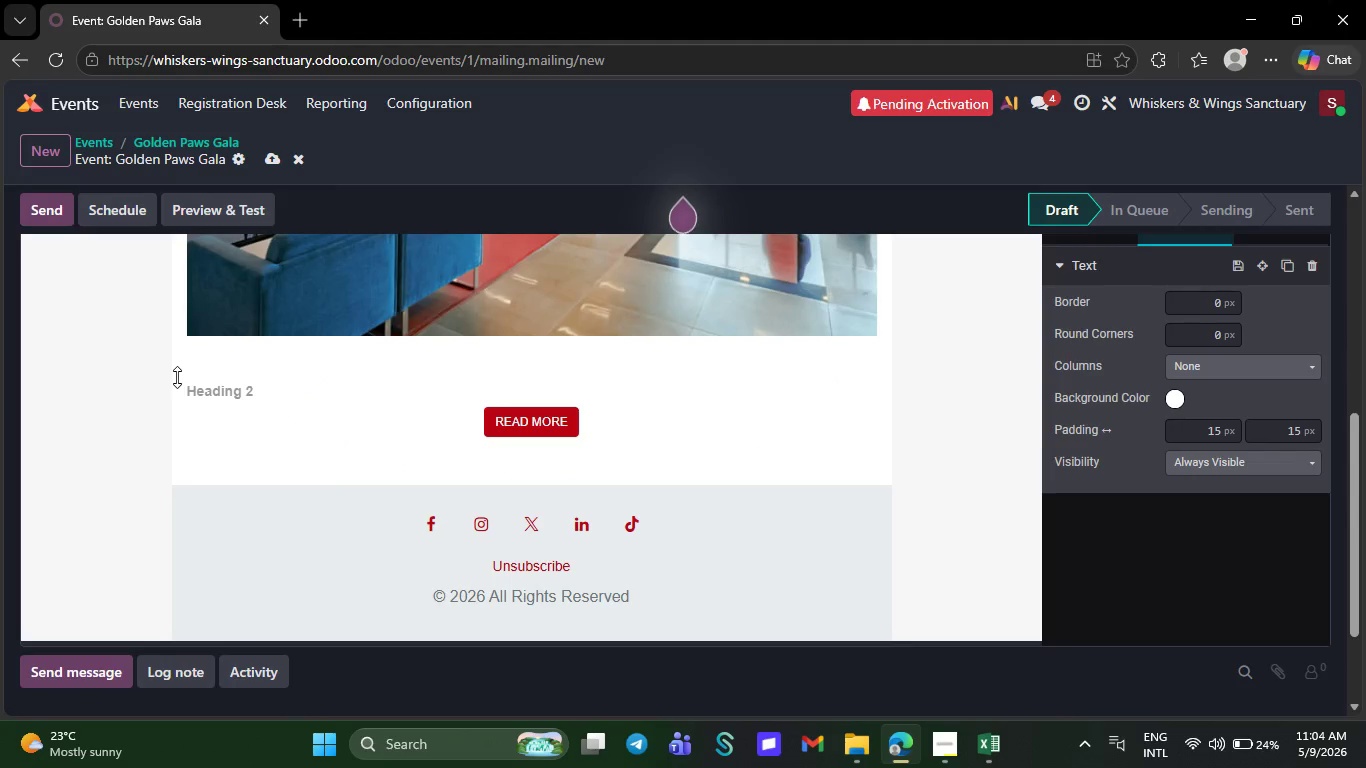 
type(Golden p)
key(Backspace)
type(Paws G)
 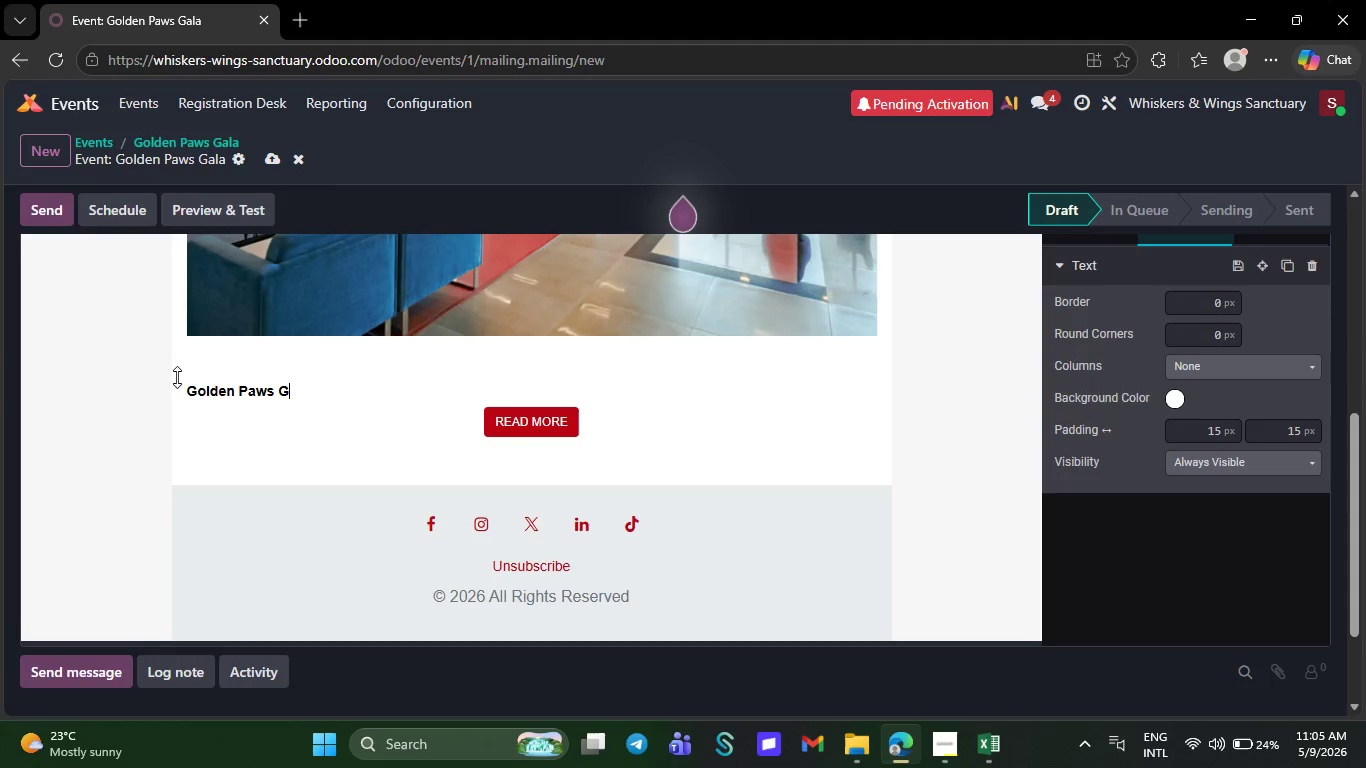 
type(ala )
key(NumpadEnter)
type(Joim)
key(Backspace)
type(n ud)
key(Backspace)
type(s forr )
key(Backspace)
key(Backspace)
type( an unforh)
key(Backspace)
type(gatable evenning sedicated ro givinf )
key(Backspace)
key(Backspace)
type(g )
 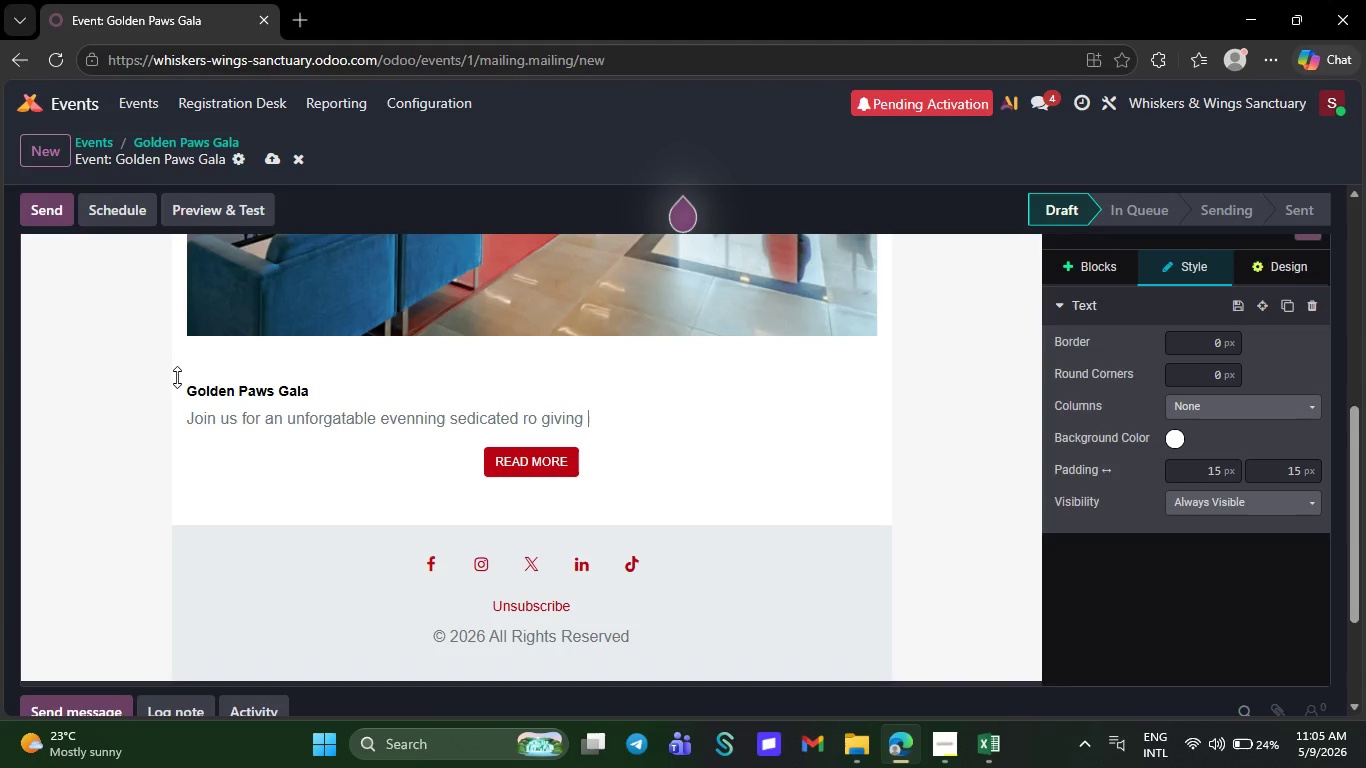 
type(sebior pets the love )
key(Backspace)
type(, care and second chance they deserve.)
key(NumpadEnter)
type(Hosted)
 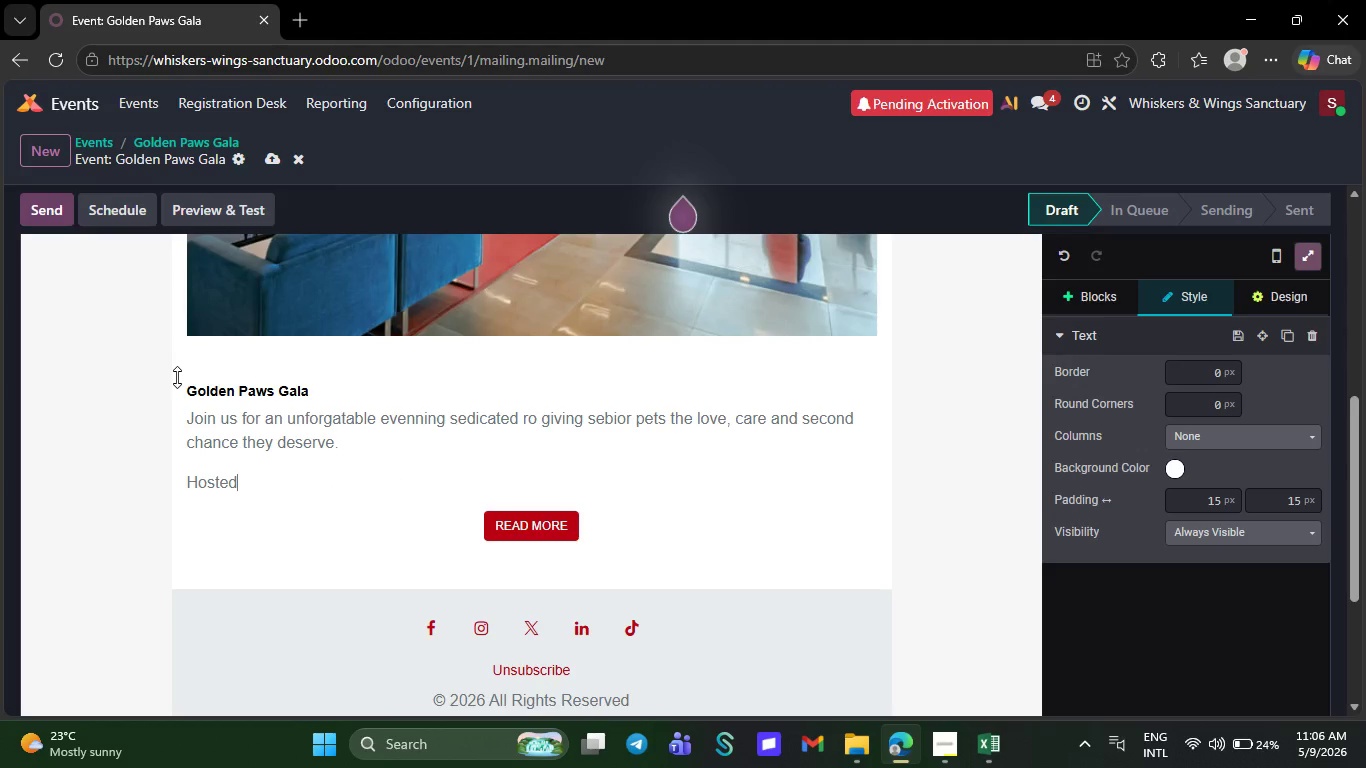 
type(b )
key(Backspace)
key(Backspace)
type( by Whiskers & Wings sanctuary )
key(Backspace)
type(, the golden paws gala brings together animal lovers donors and communu)
key(Backspace)
type(ity advocates to celebtare)
key(Backspace)
key(Backspace)
key(Backspace)
key(Backspace)
type(rate rescue stories and support life )
key(Backspace)
type(- savinf )
key(Backspace)
key(Backspace)
type(g senior pet programs)
 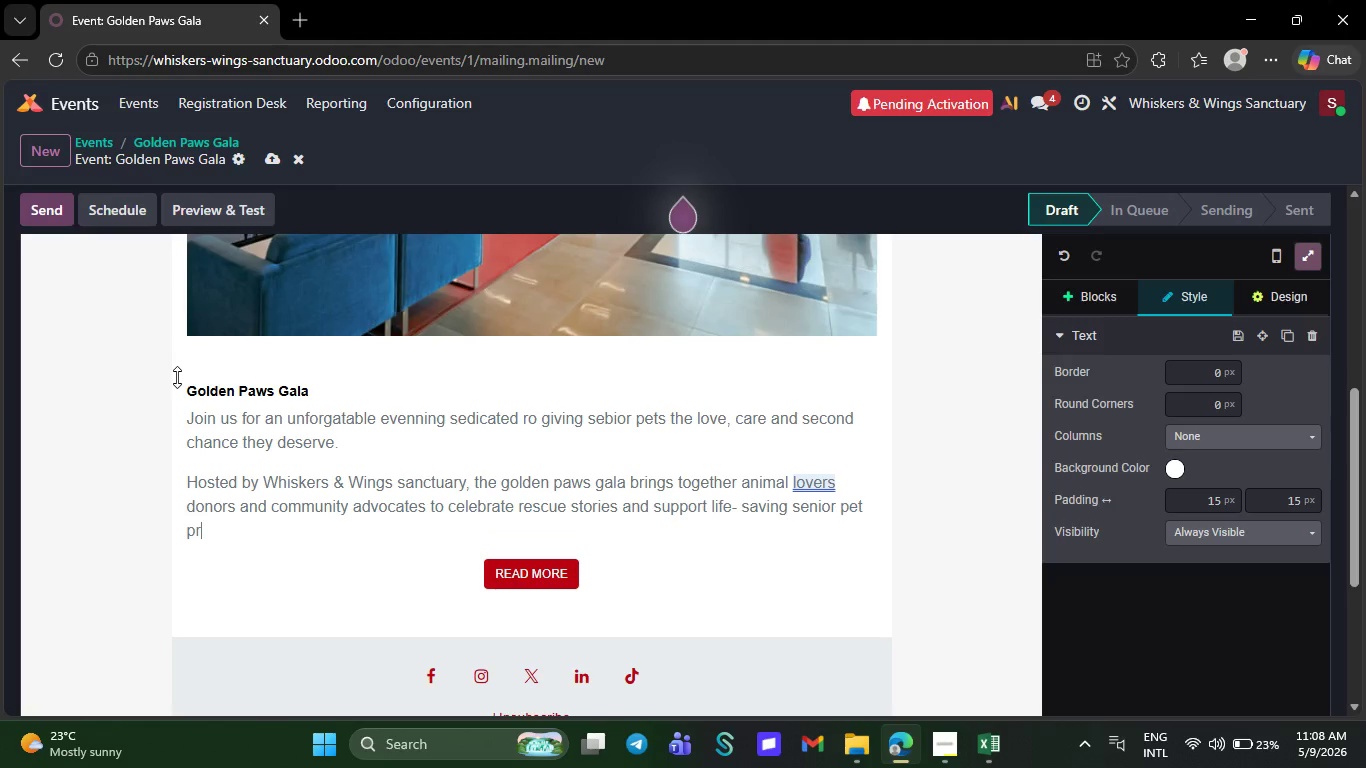 
left_click([921, 618])
 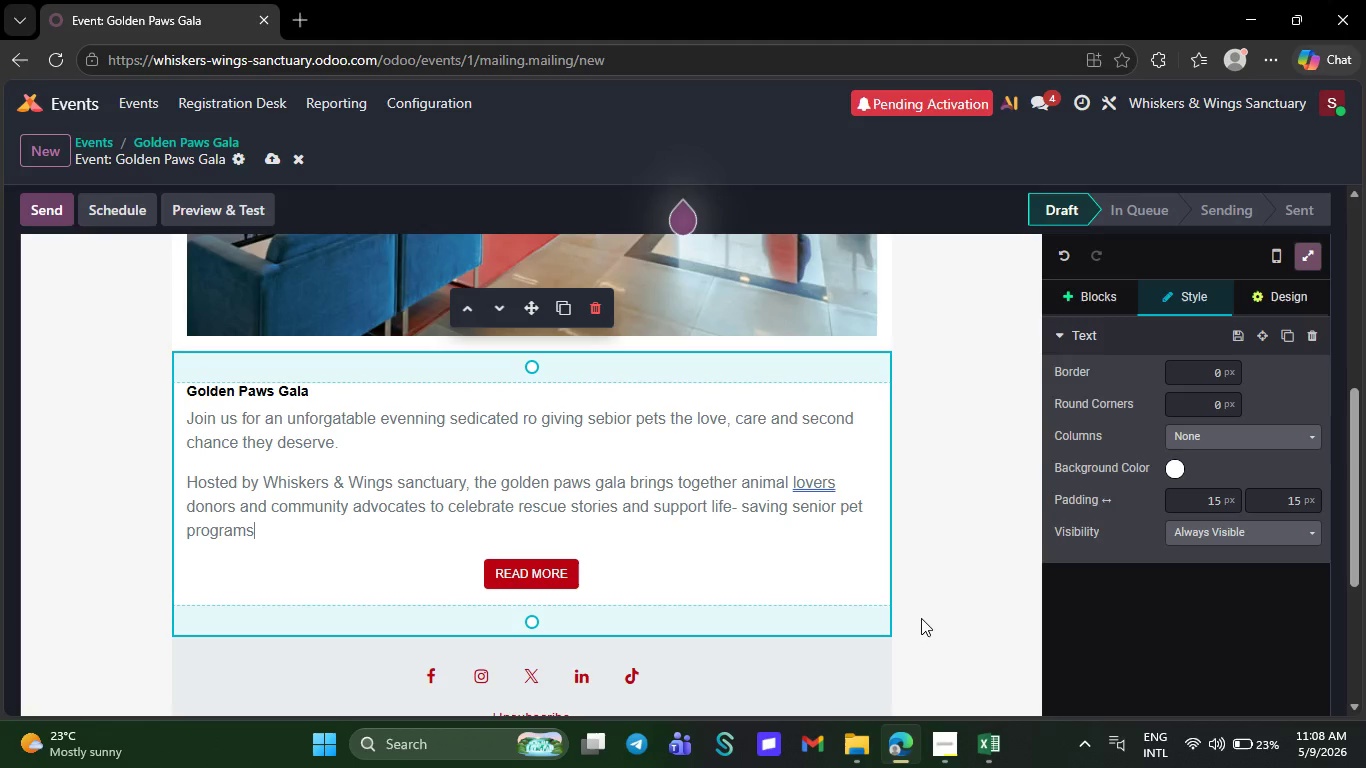 
right_click([817, 490])
 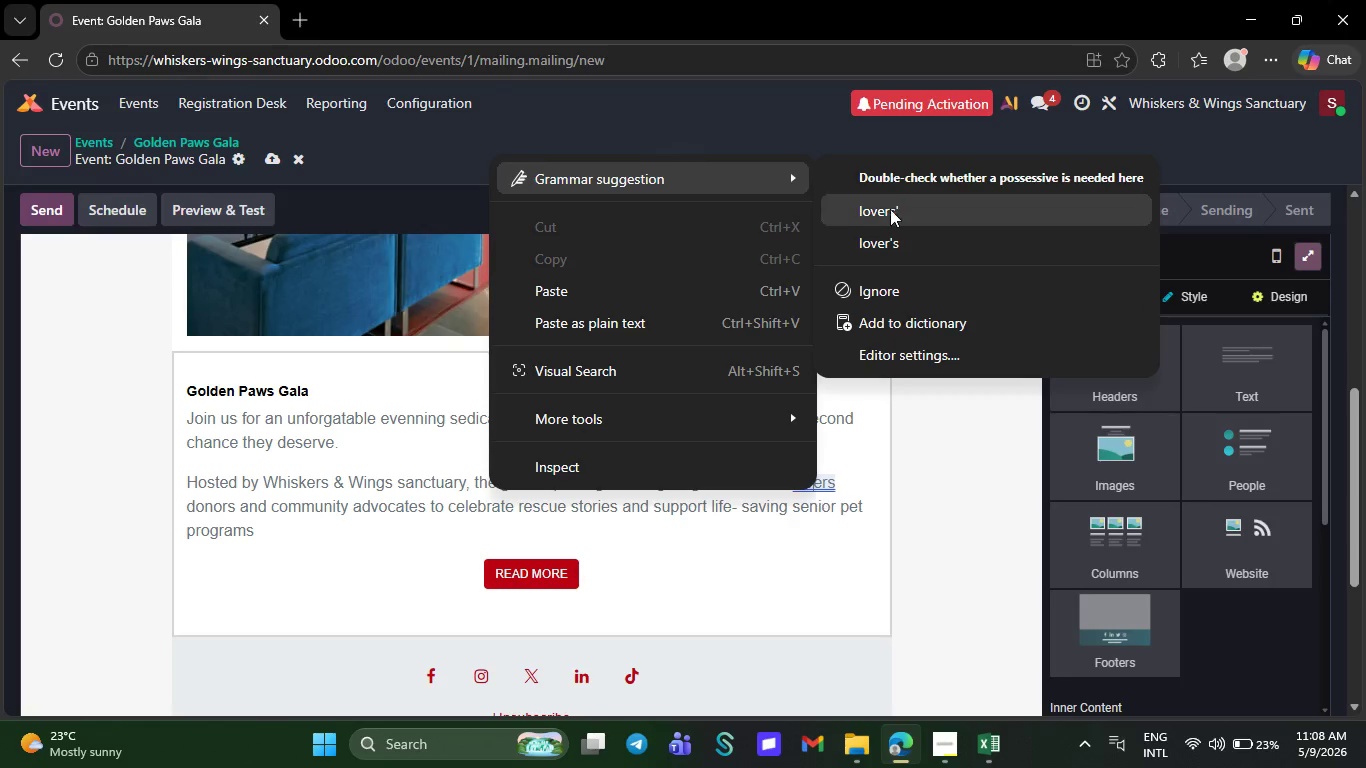 
left_click([891, 208])
 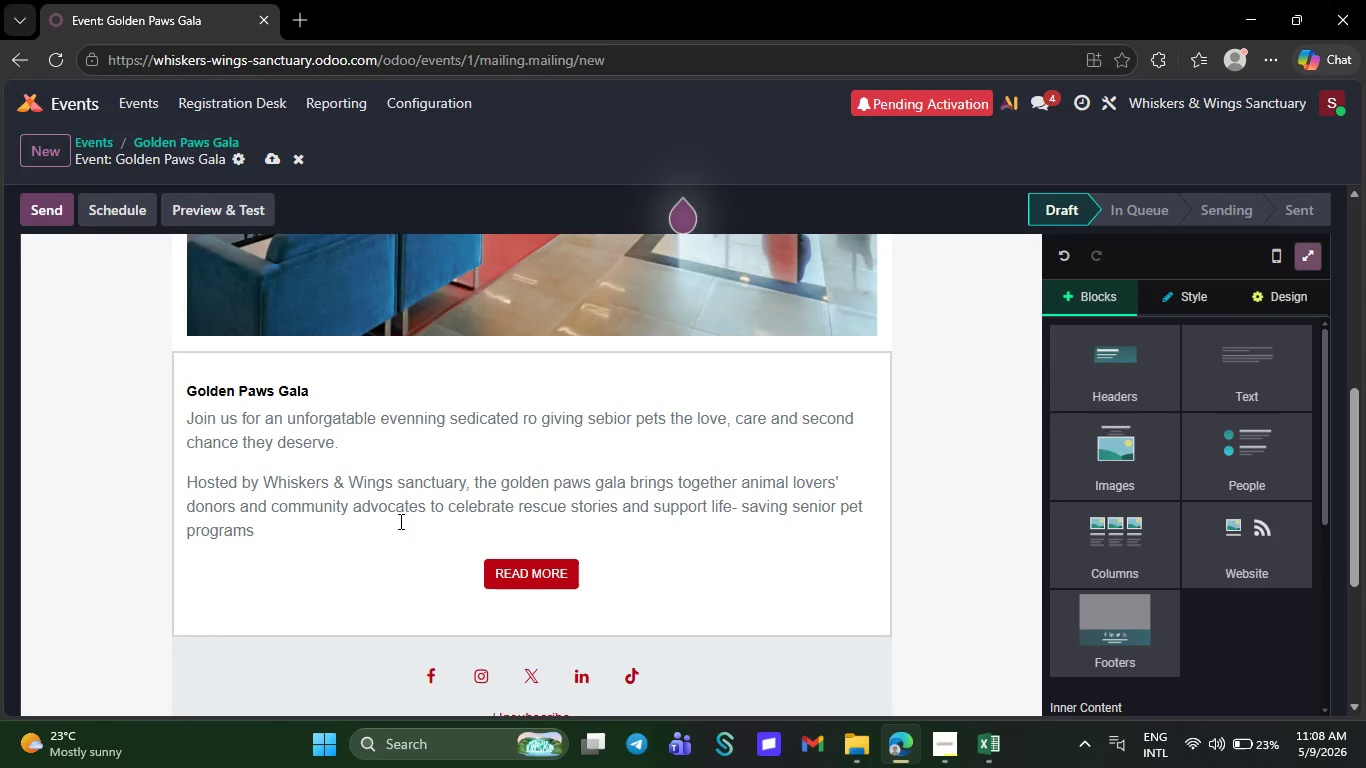 
left_click([368, 540])
 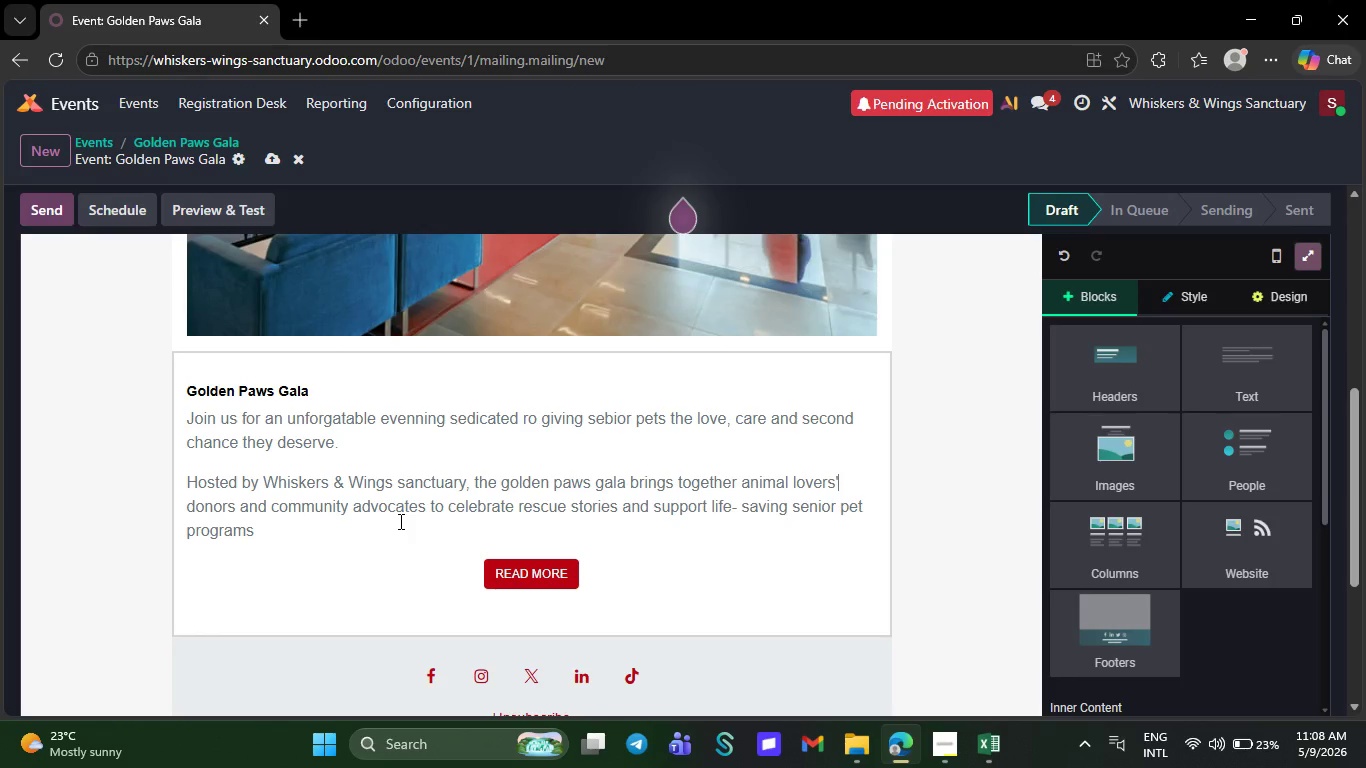 
key(NumpadEnter)
 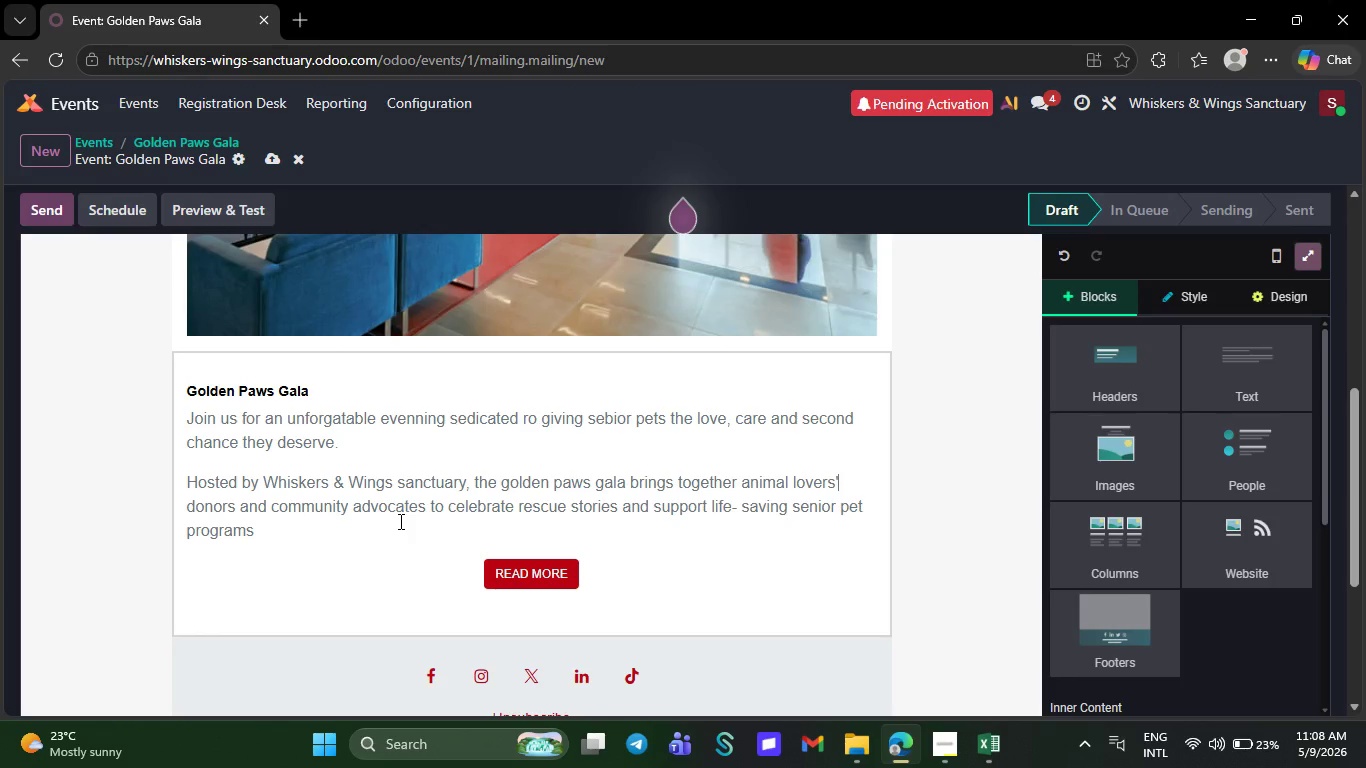 
key(CapsLock)
 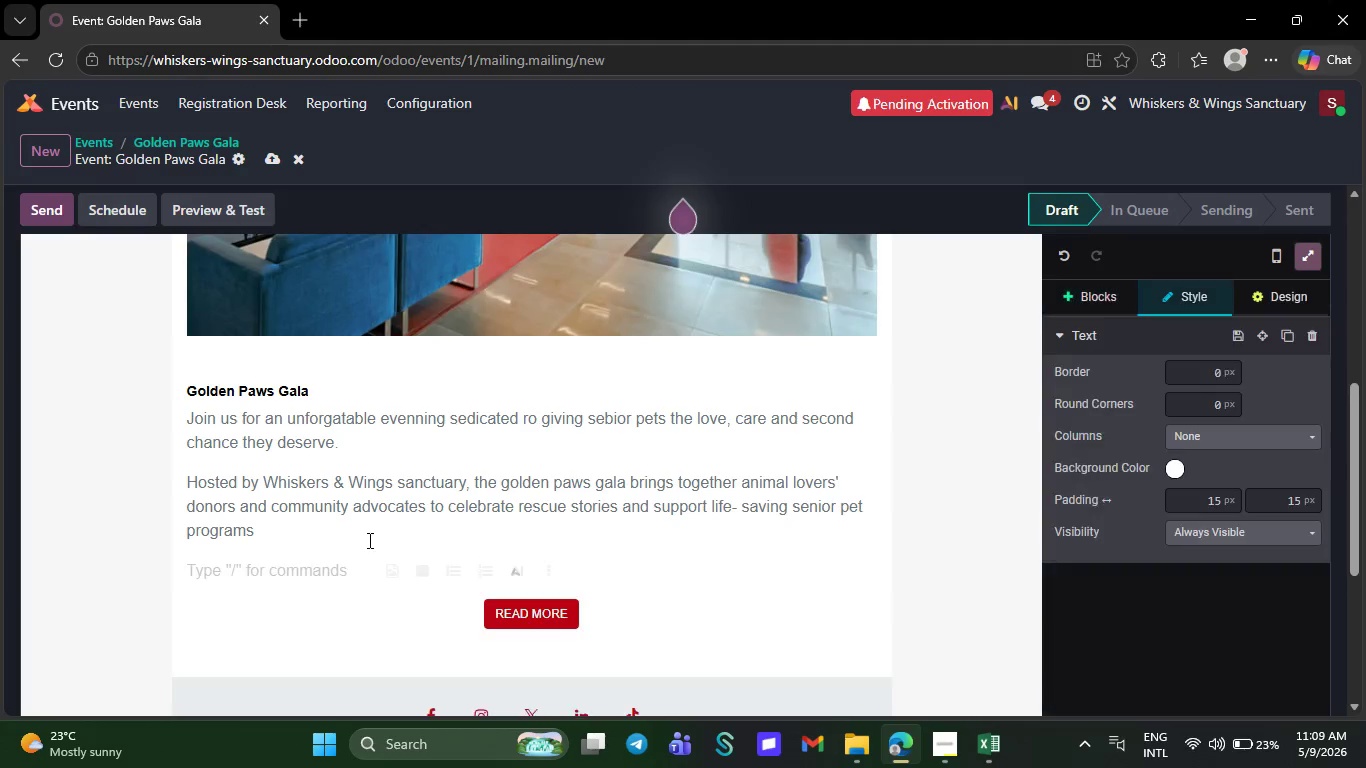 
key(M)
 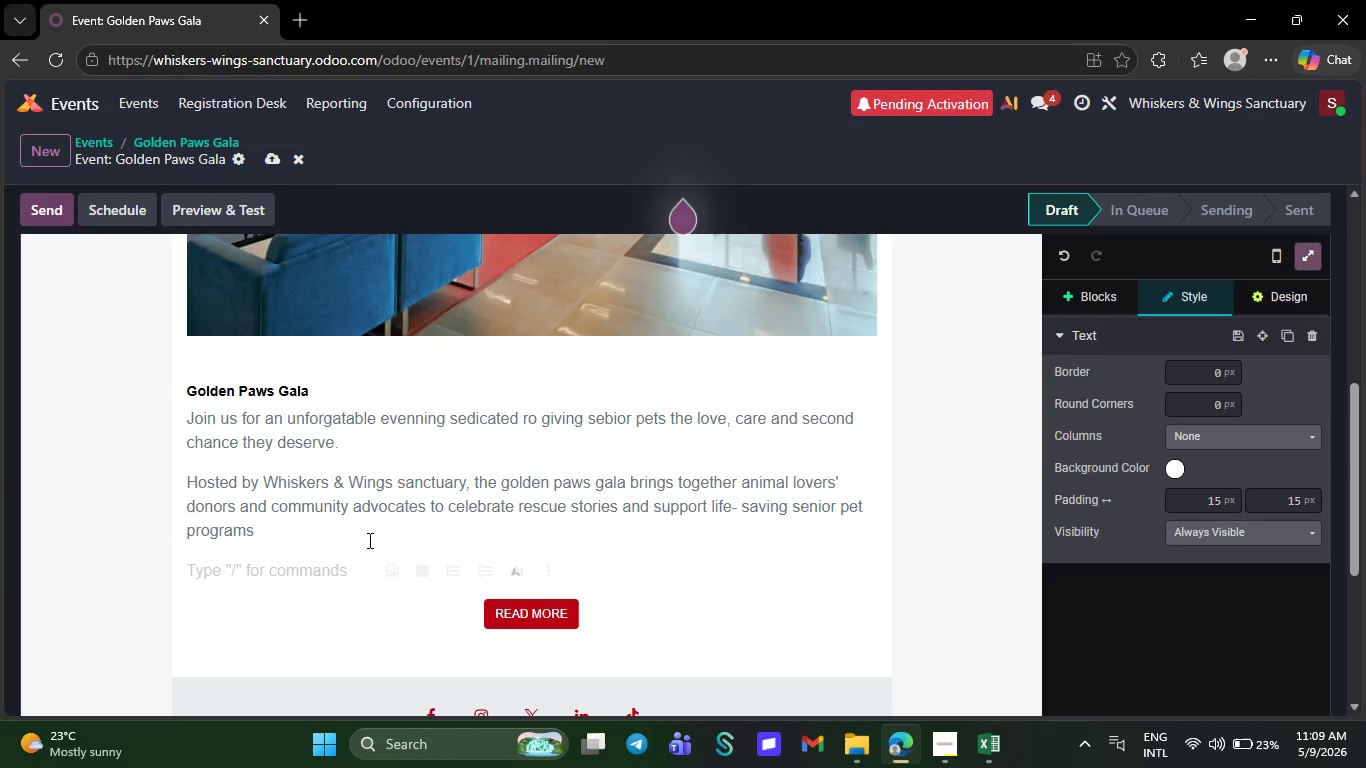 
key(CapsLock)
 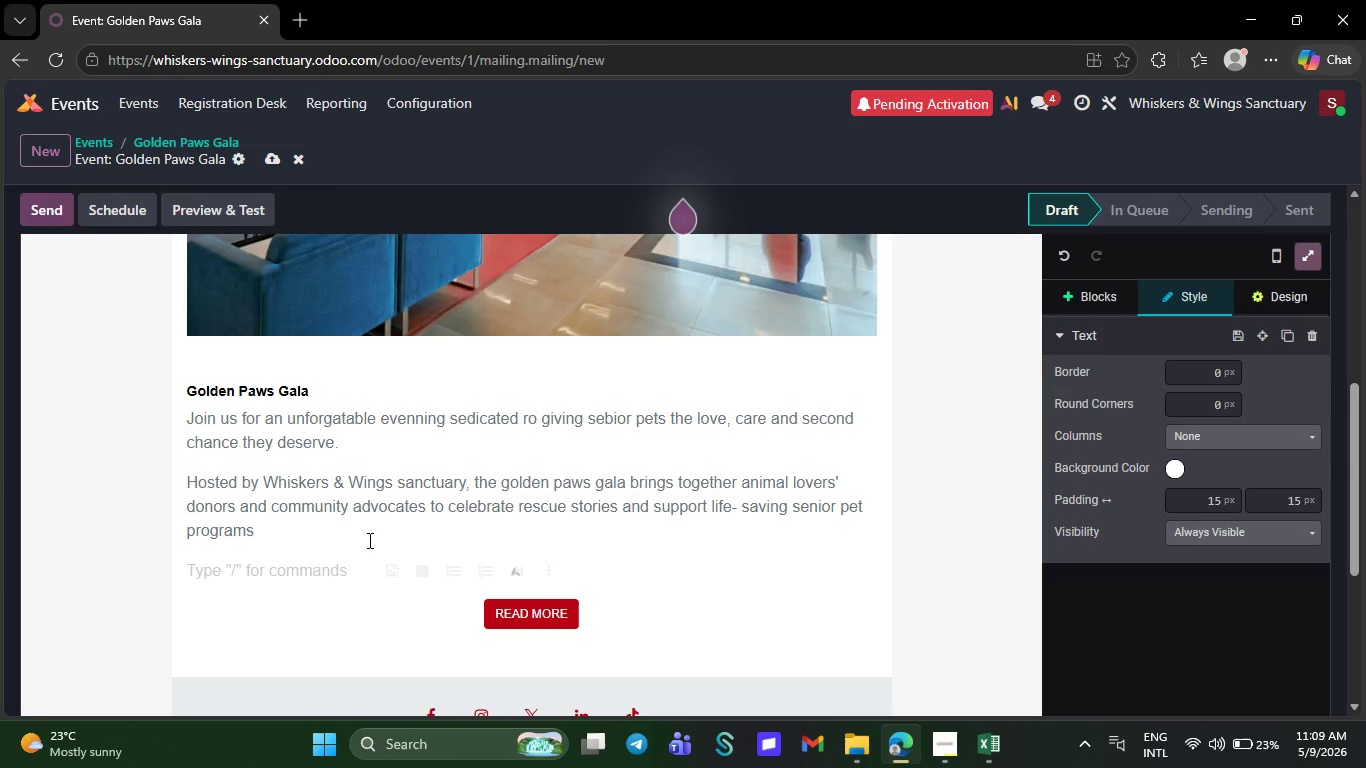 
key(I)
 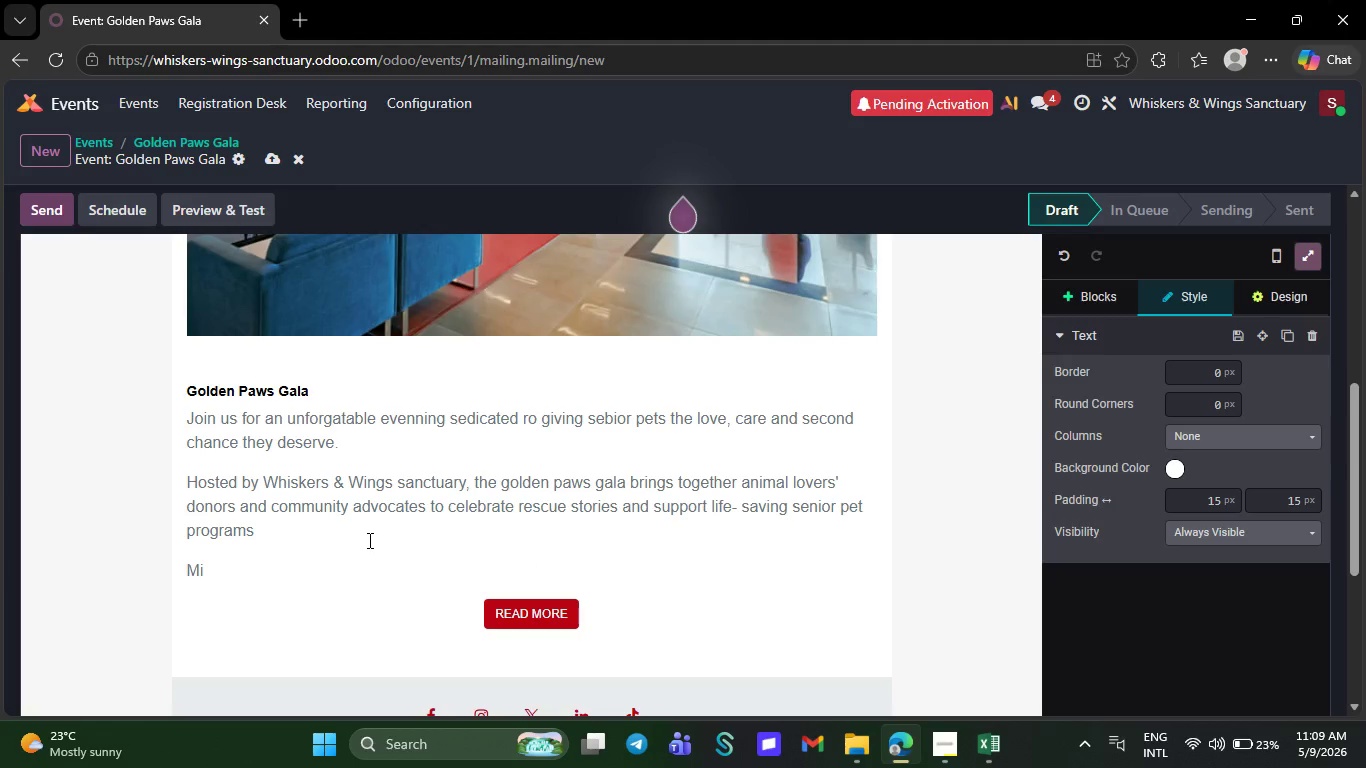 
type(ssion:)
key(NumpadEnter)
type(/)
 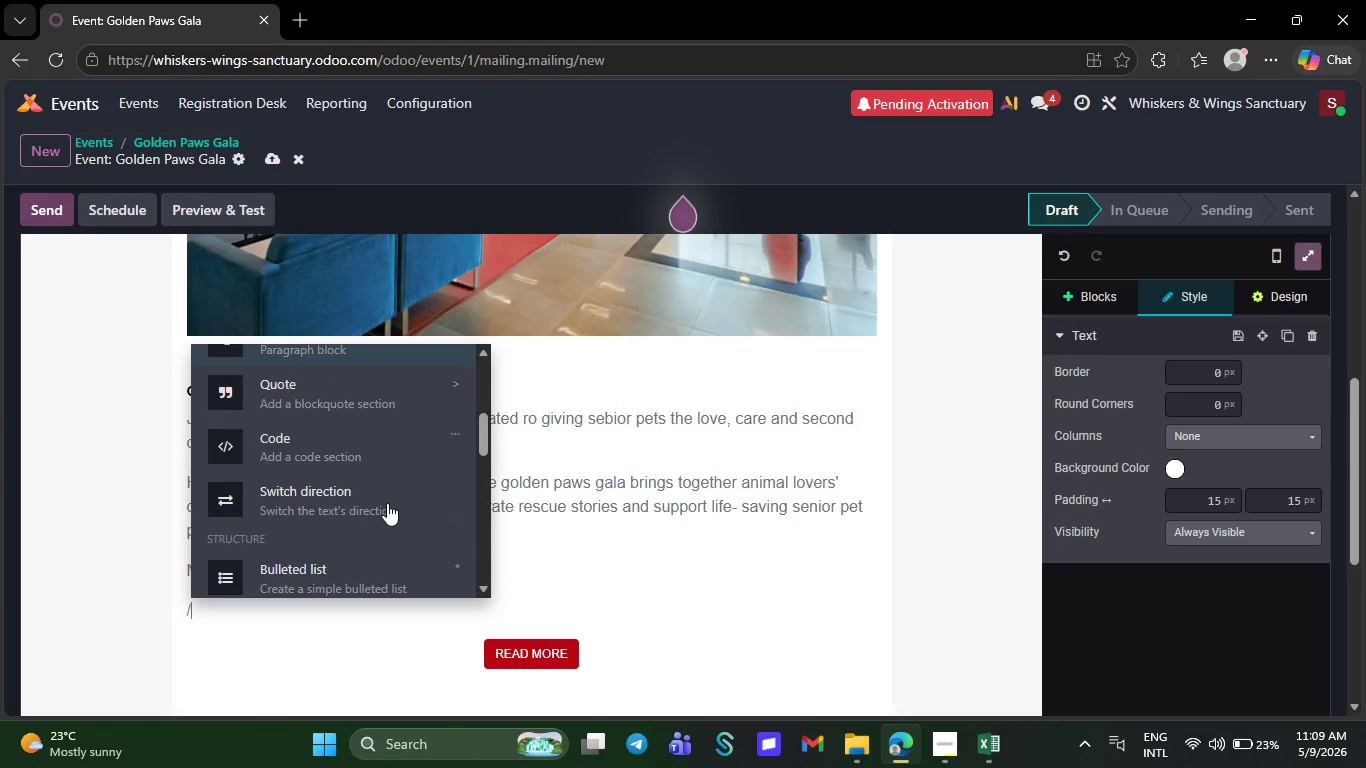 
wait(6.94)
 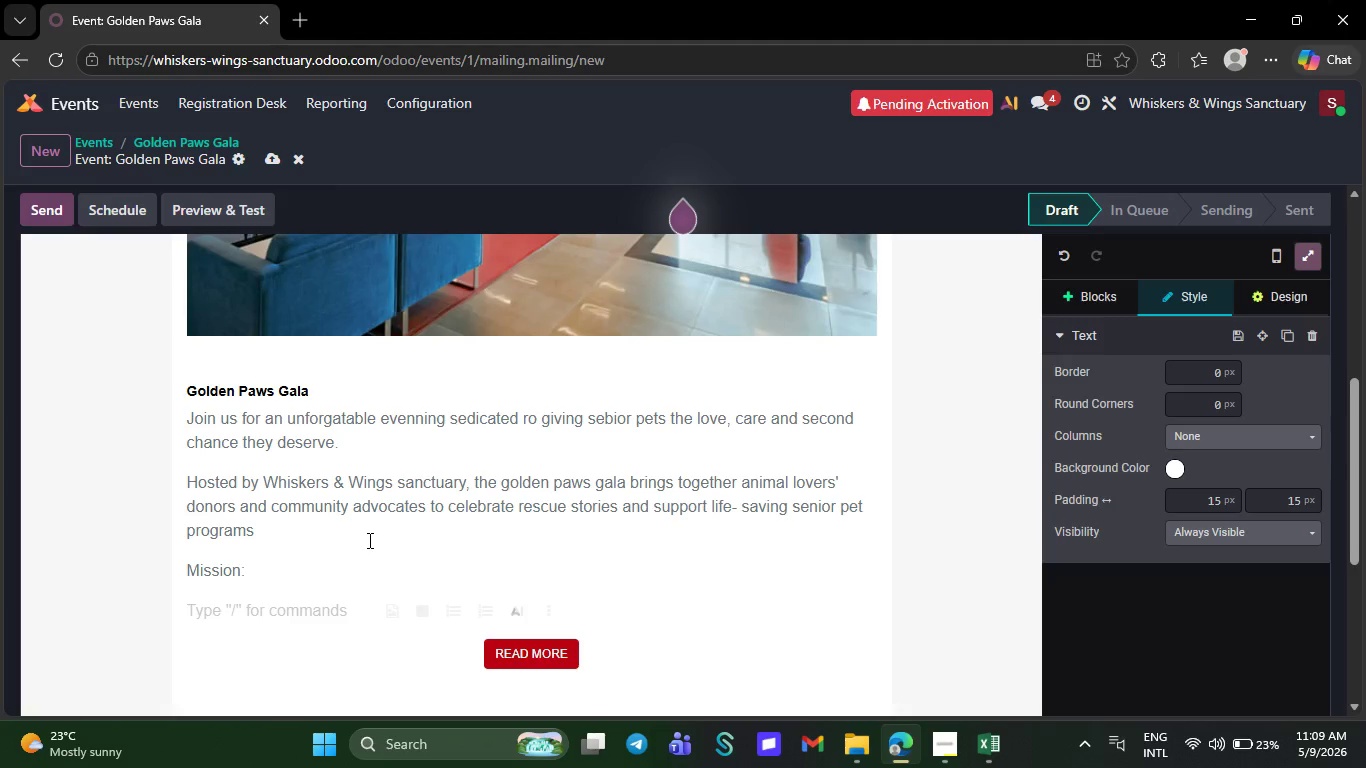 
left_click([344, 524])
 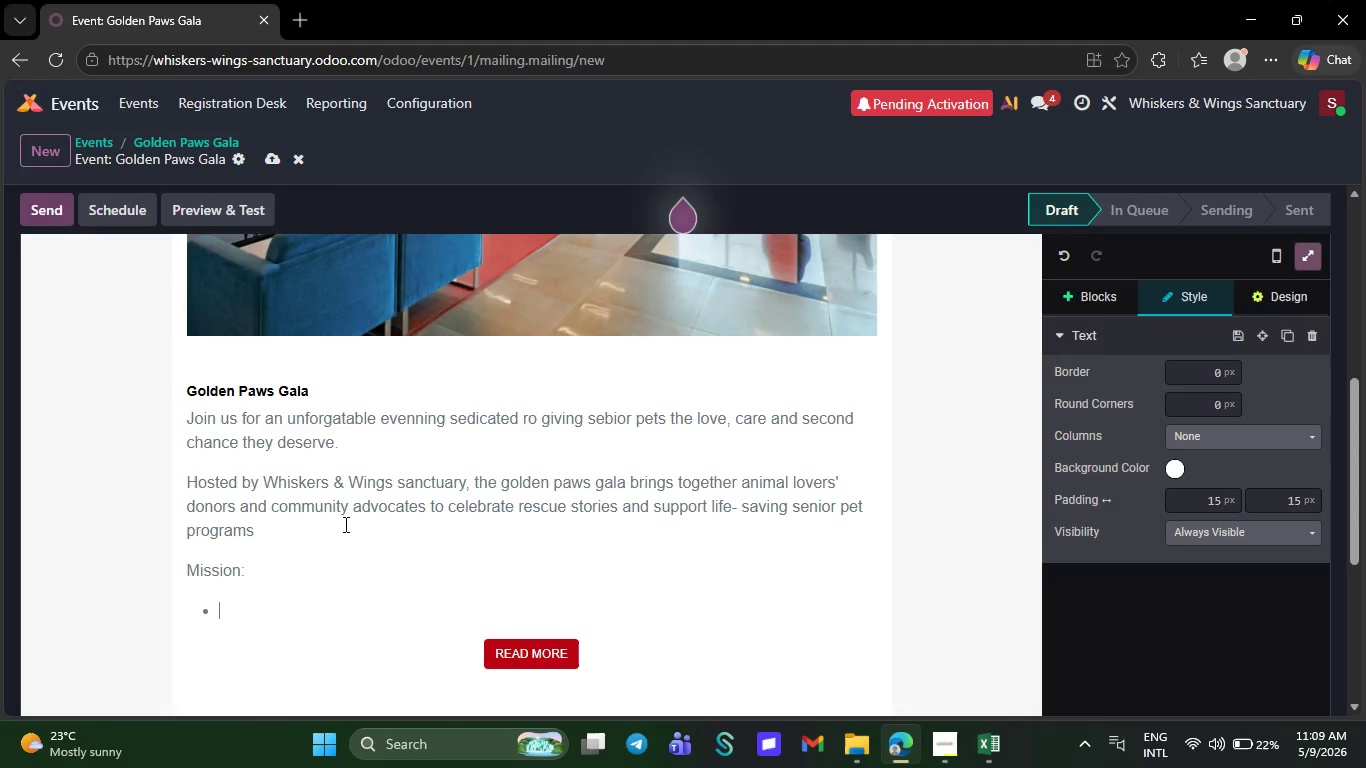 
type(Emmergency )
 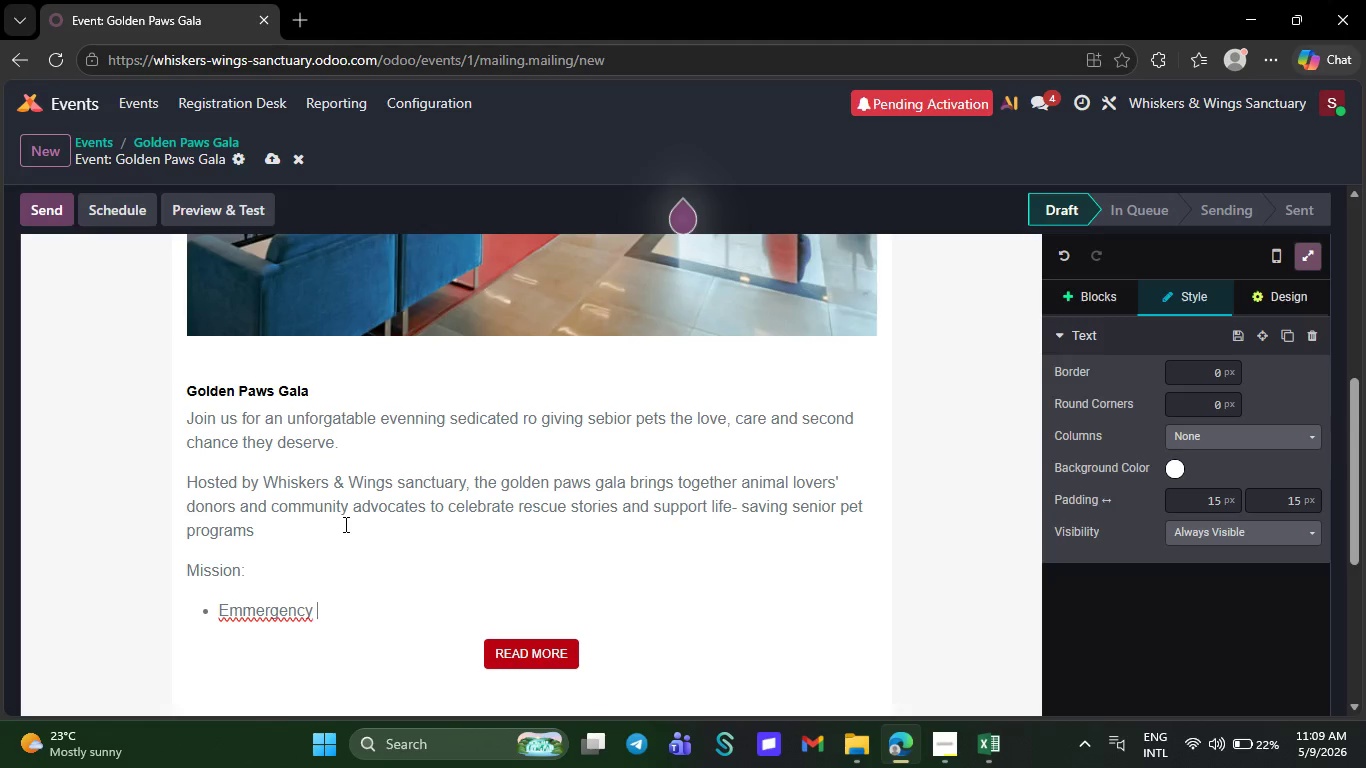 
type(veter)
 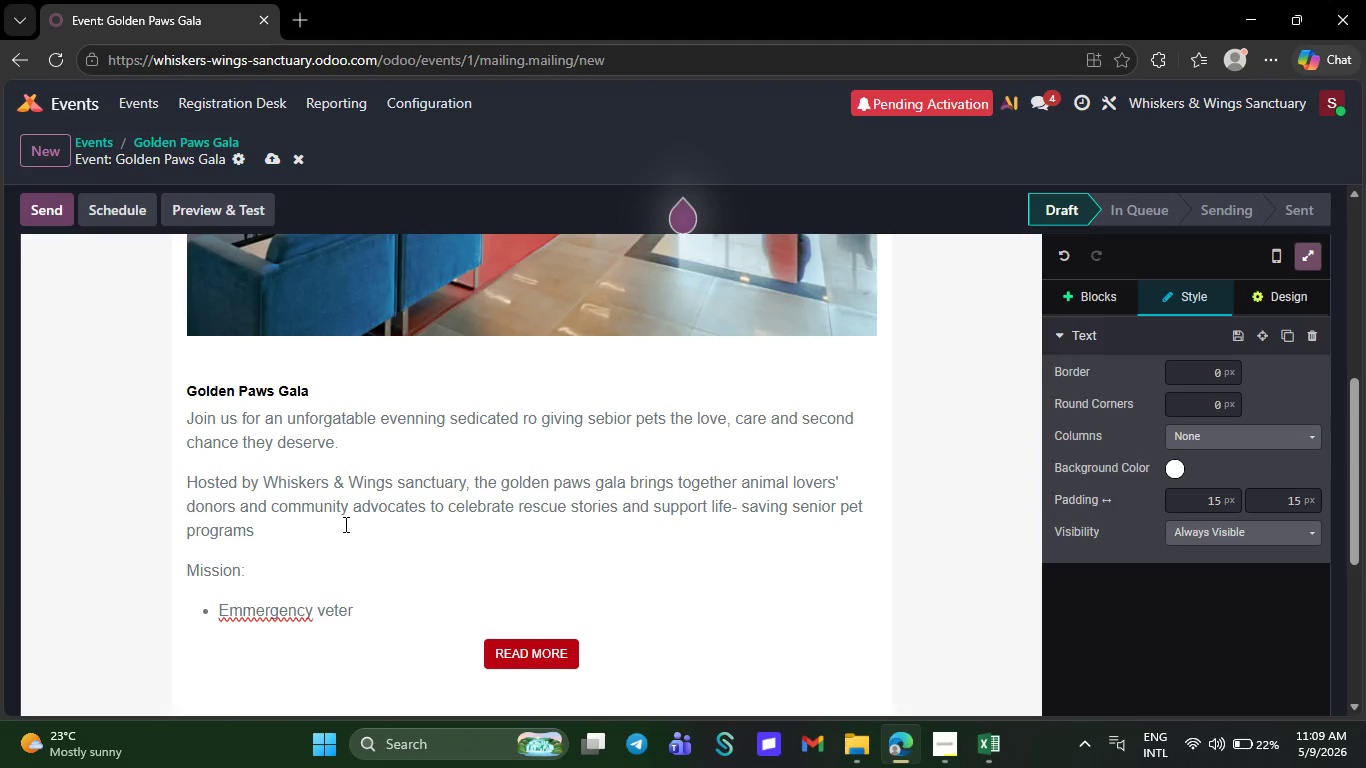 
type(inary care )
key(NumpadEnter)
 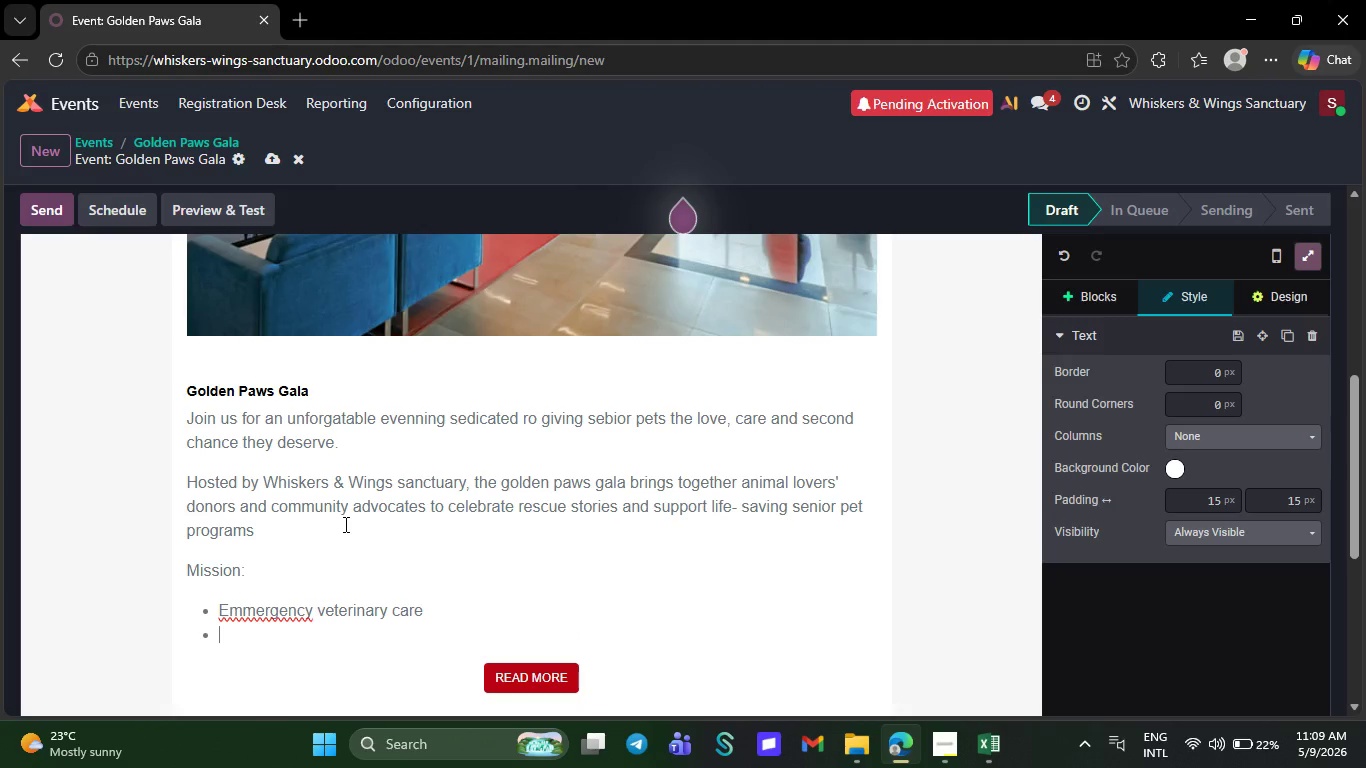 
key(CapsLock)
 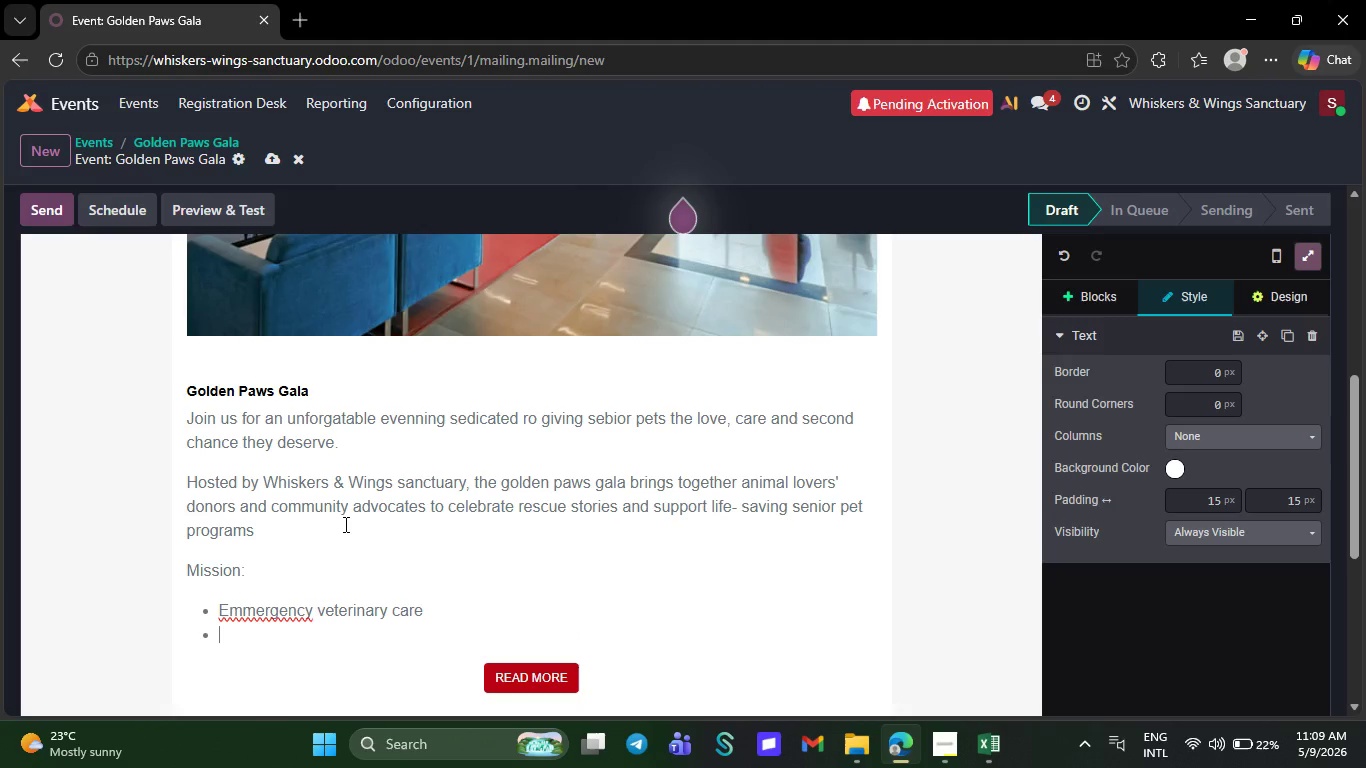 
key(S)
 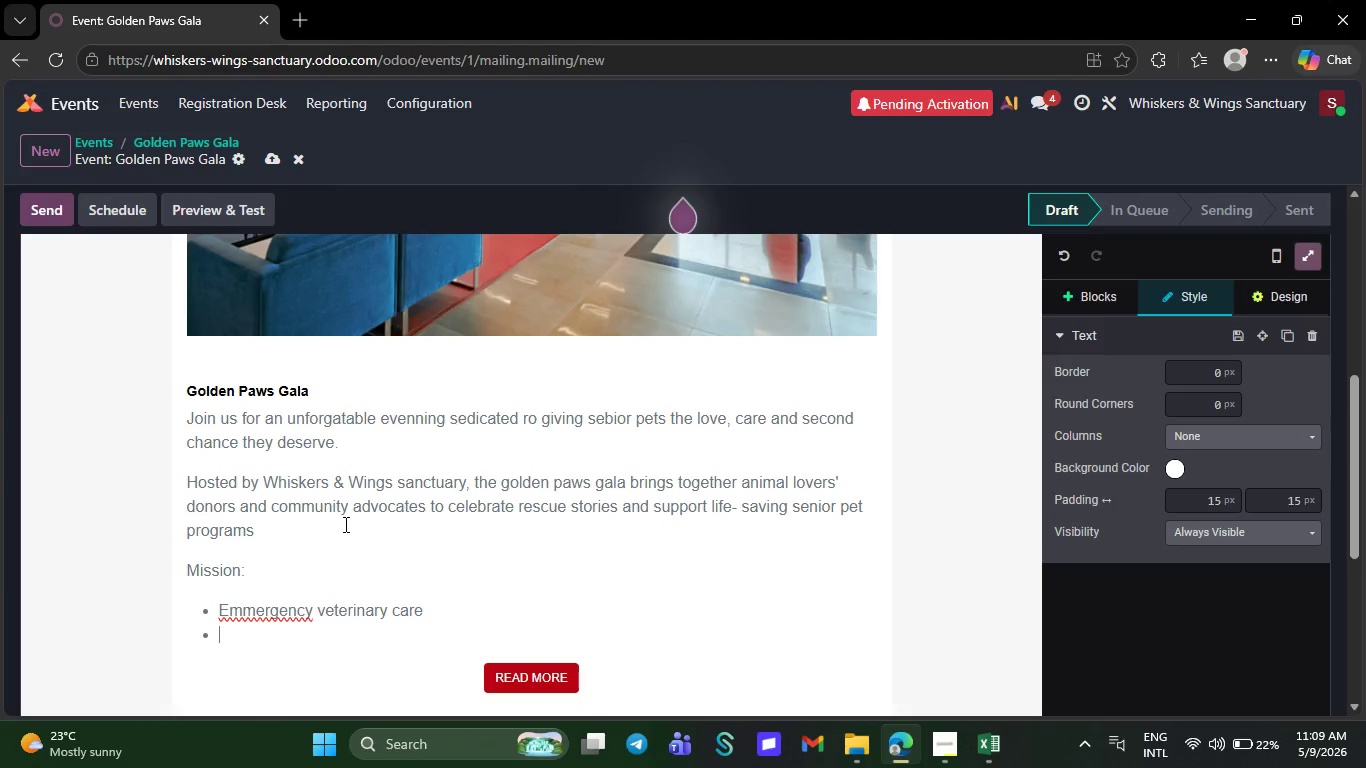 
key(CapsLock)
 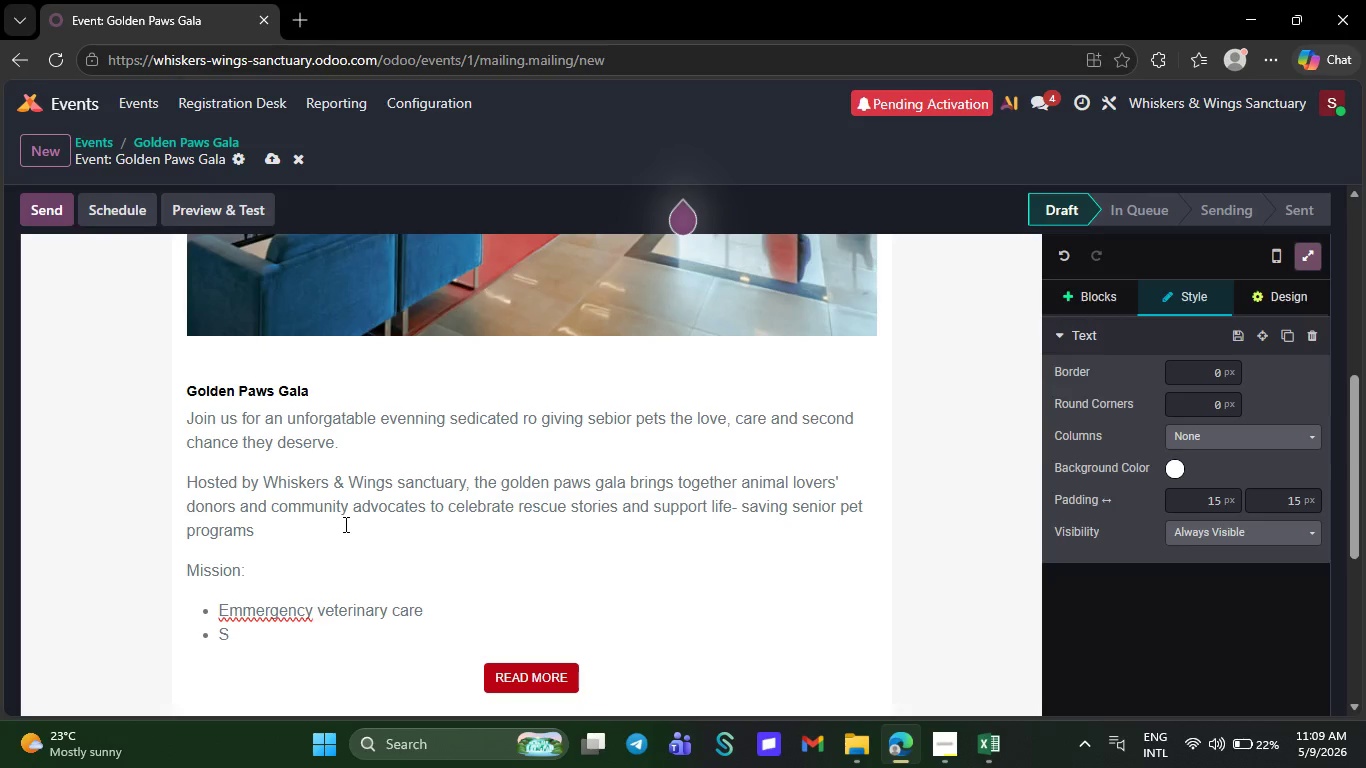 
right_click([263, 602])
 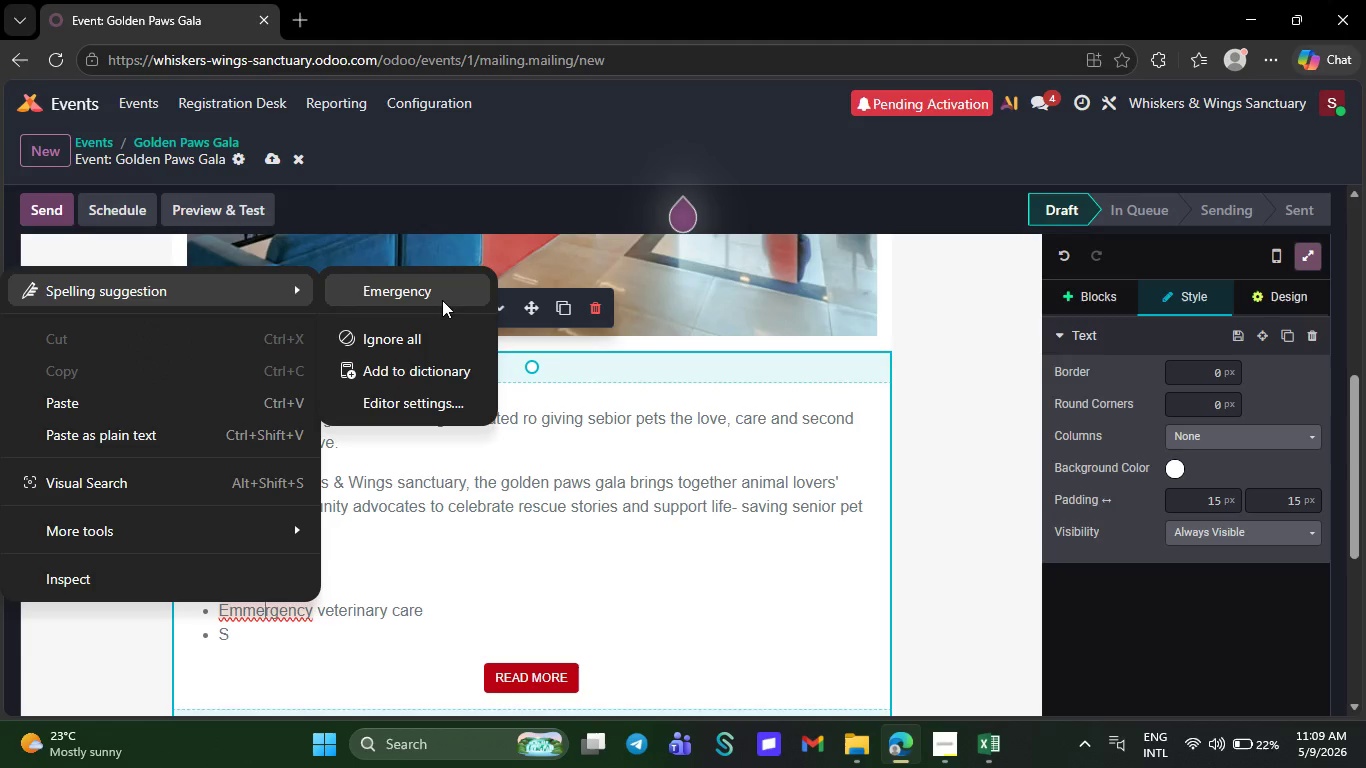 
left_click([442, 300])
 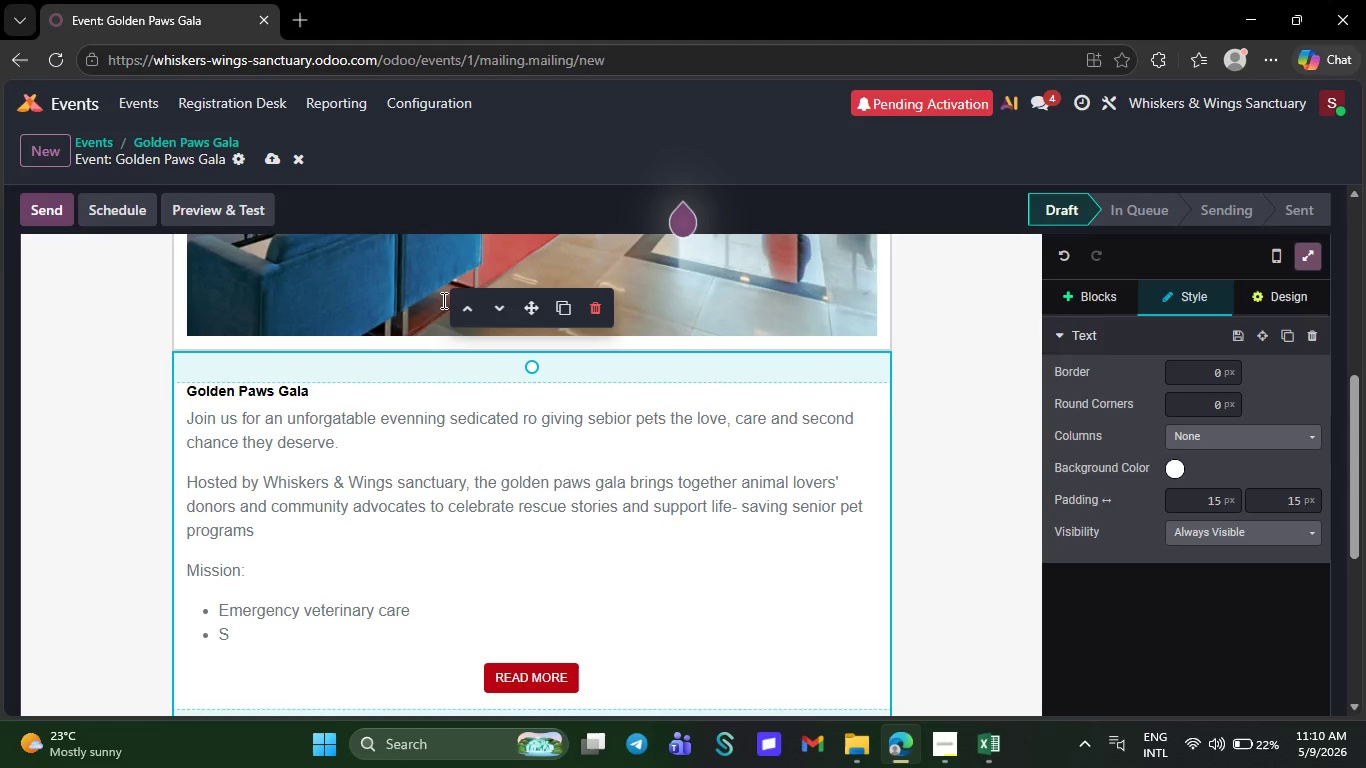 
type(he)
key(Backspace)
key(Backspace)
 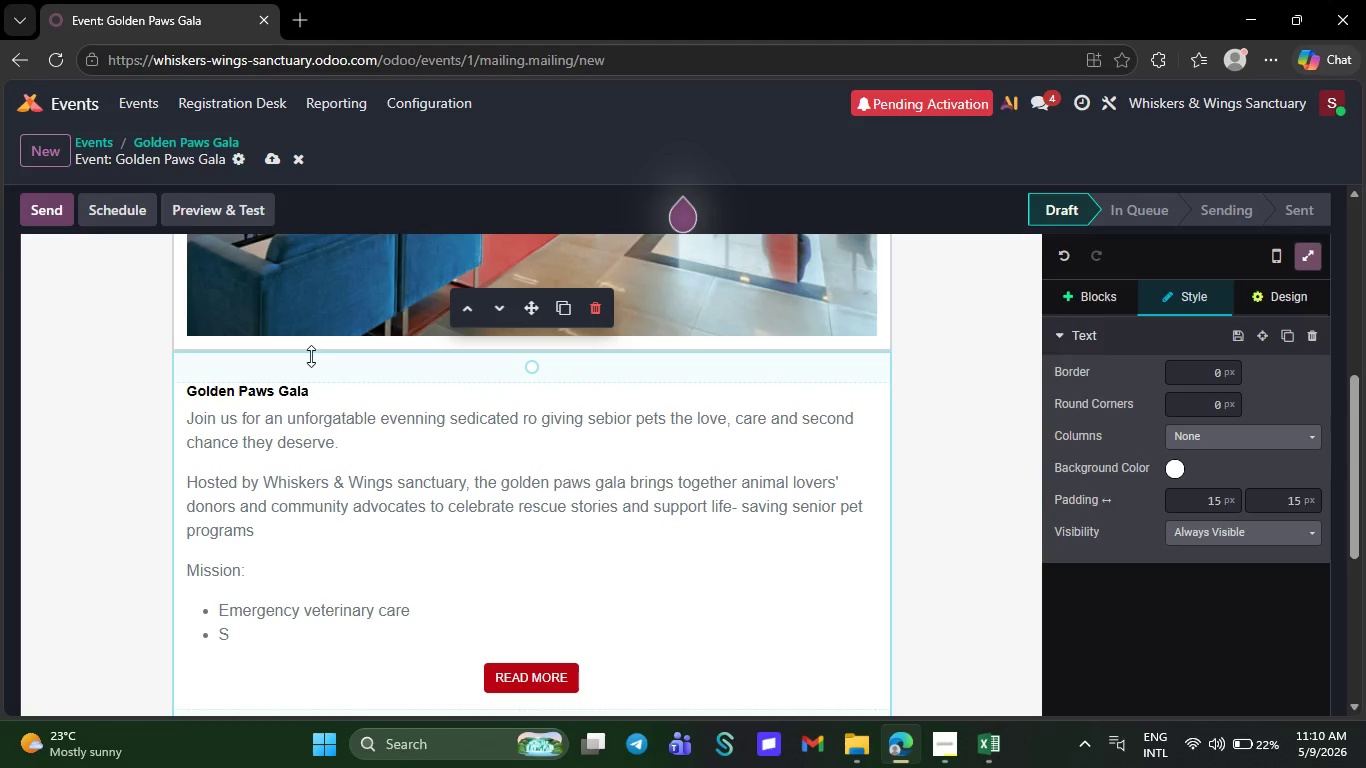 
left_click([254, 630])
 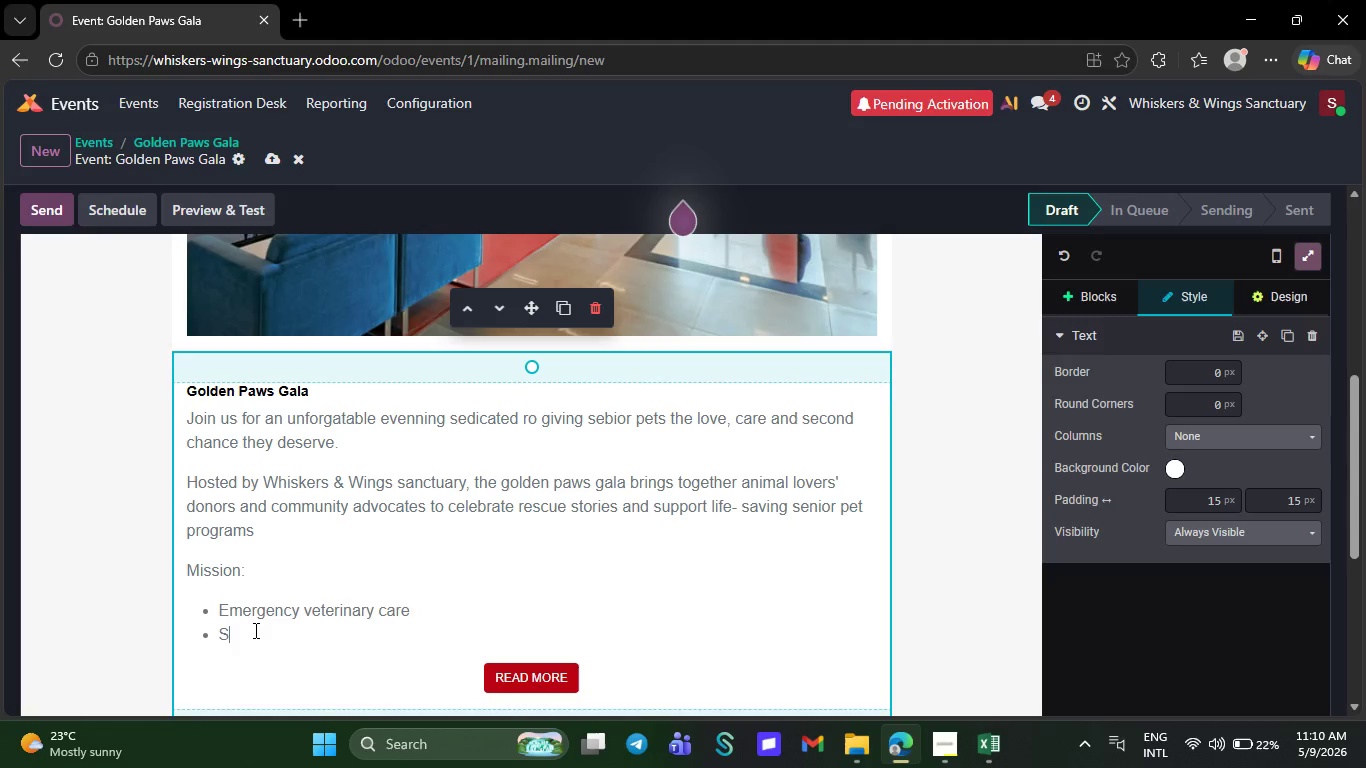 
type(he)
 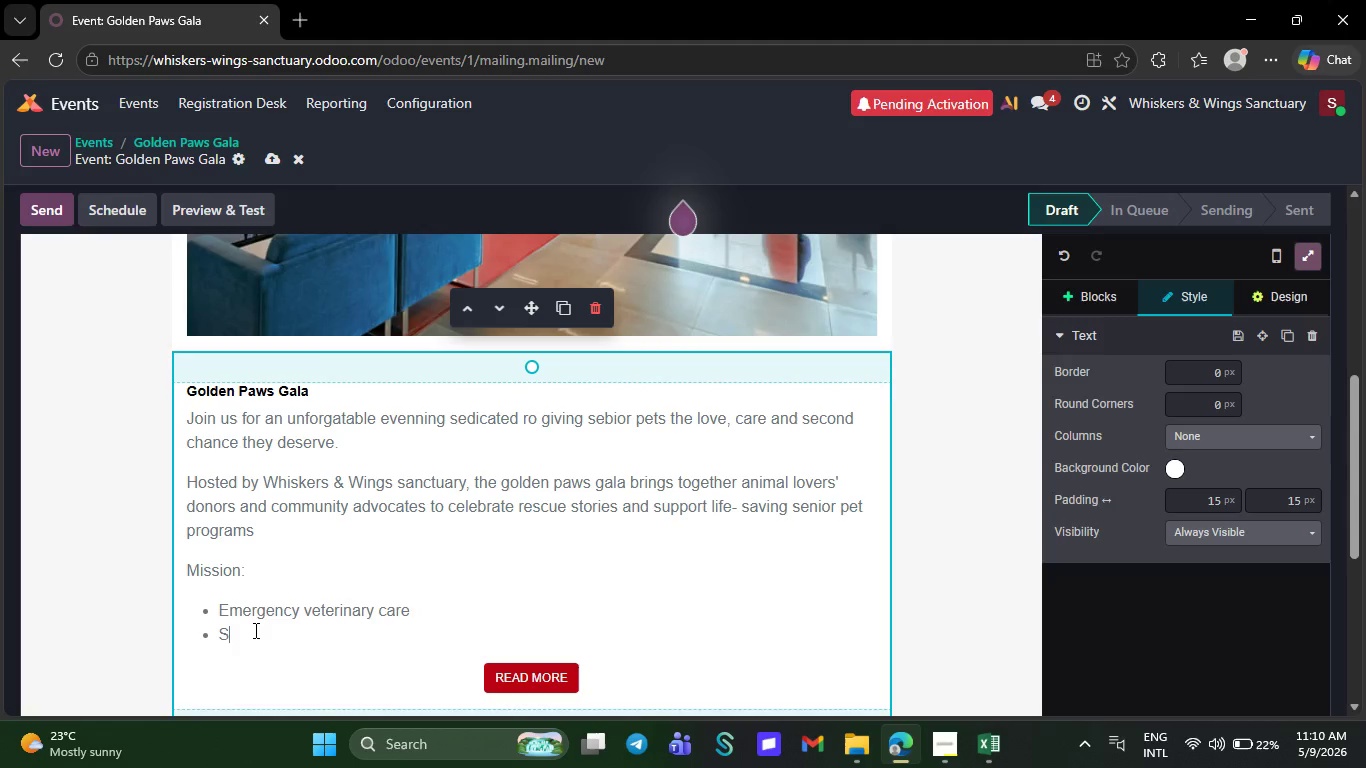 
type(lter operation)
key(NumpadEnter)
type(Foster and adoption pet support)
 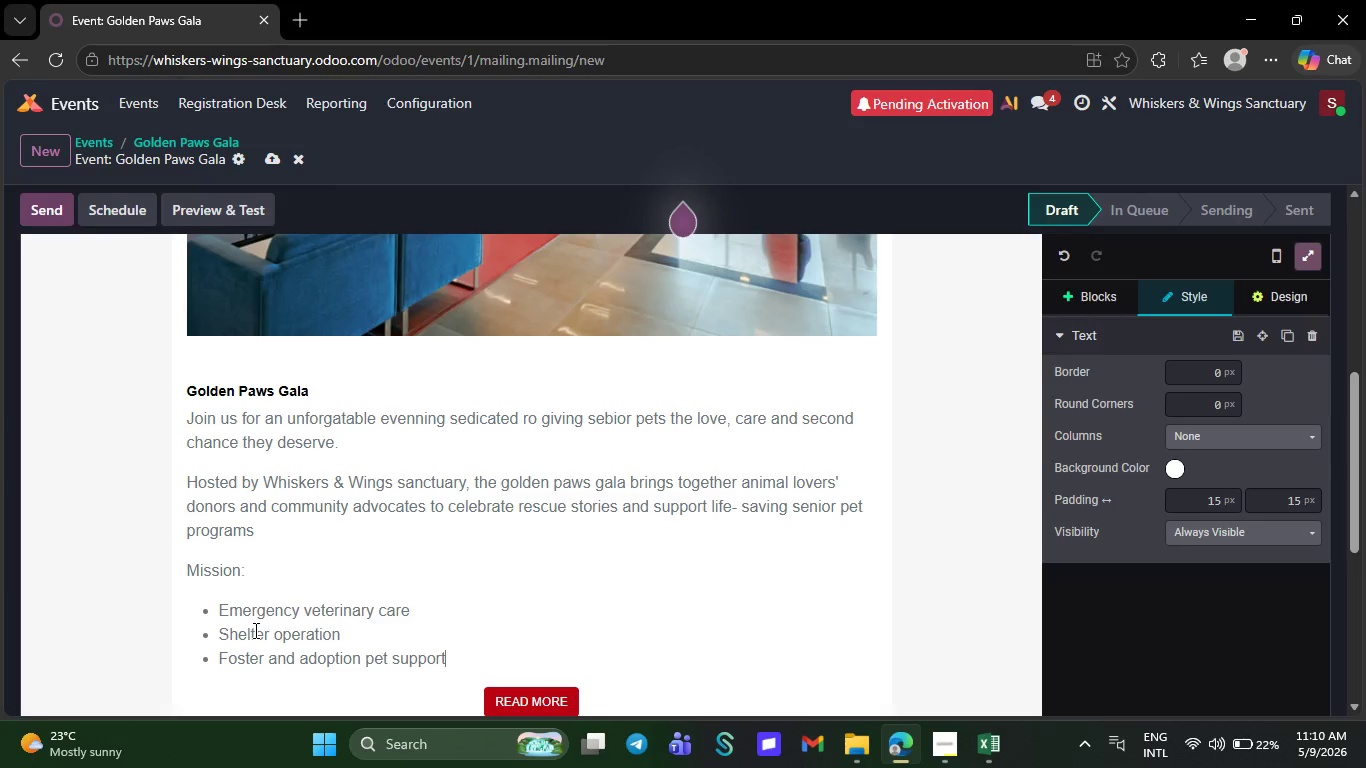 
wait(10.95)
 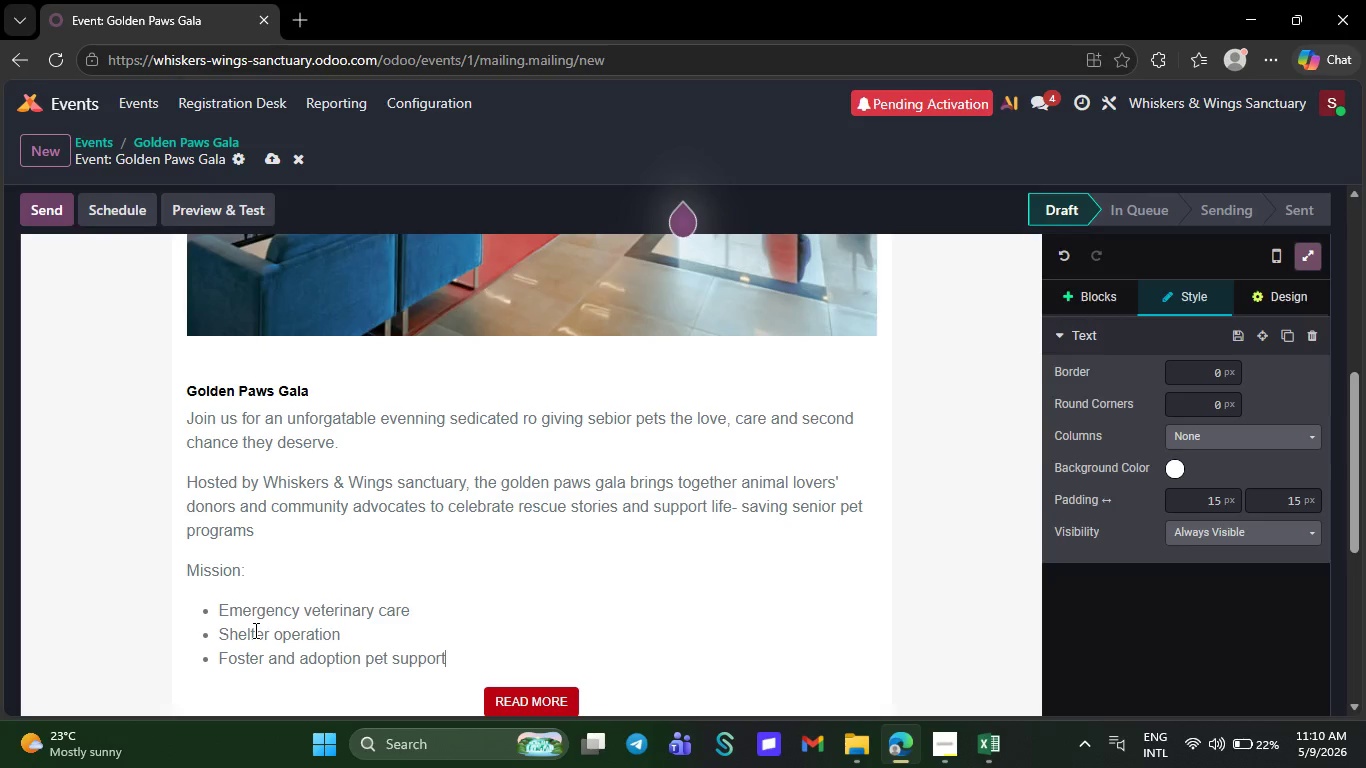 
key(NumpadEnter)
key(Backspace)
key(Backspace)
type(Ticket)
 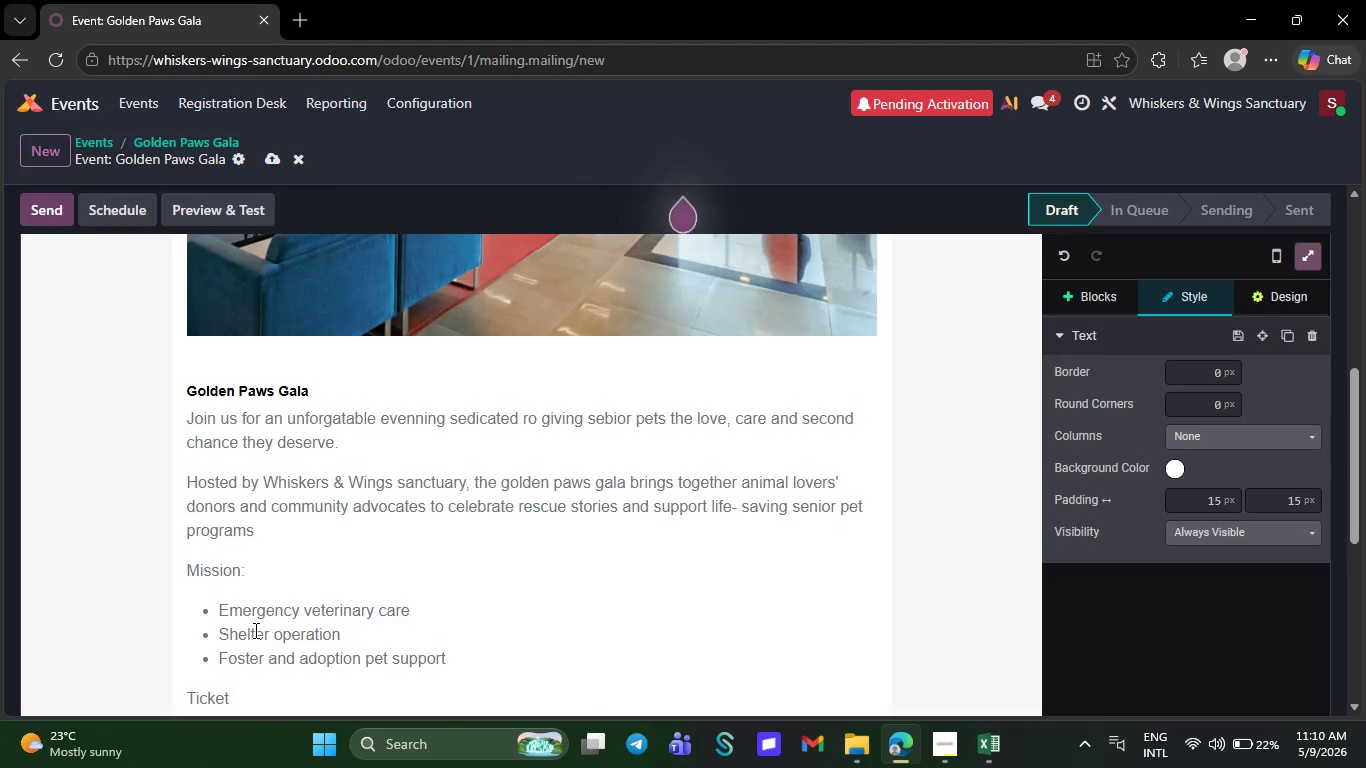 
key(S)
 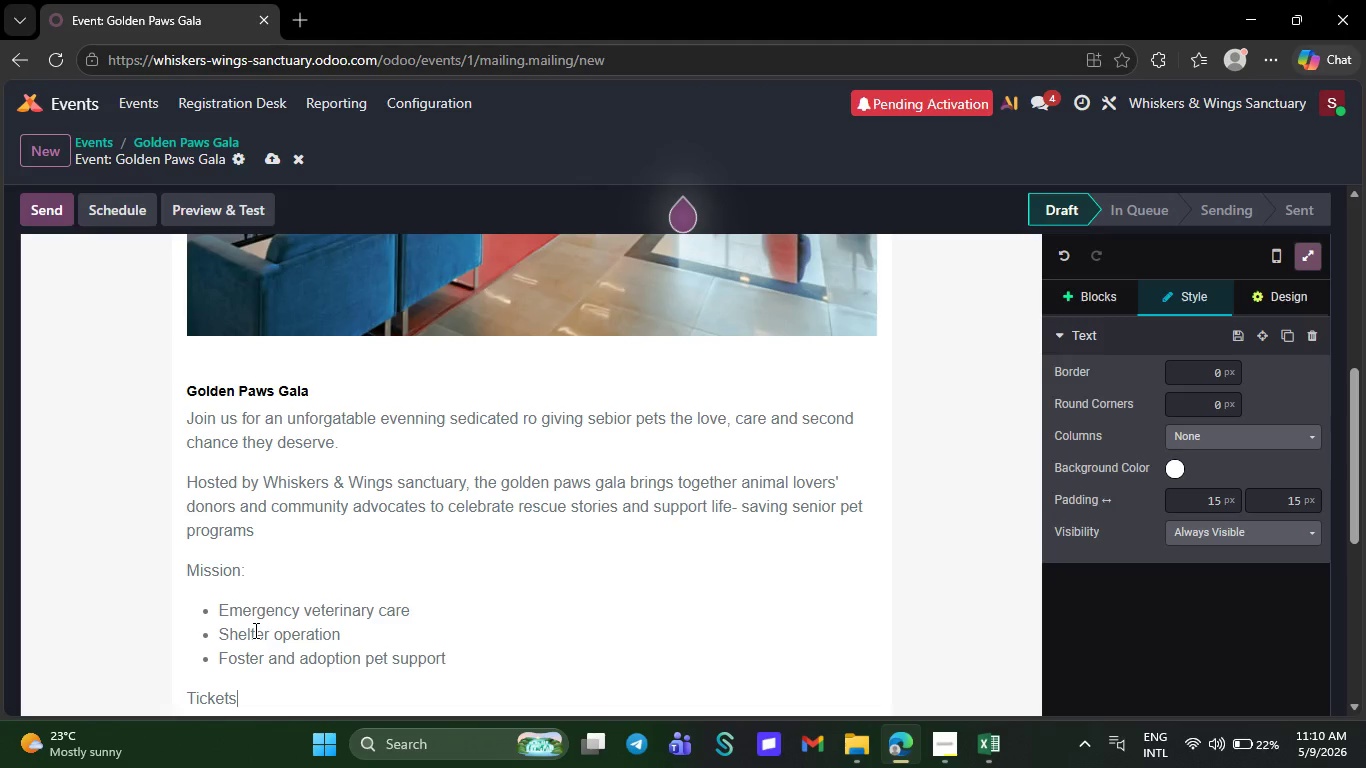 
key(Space)
 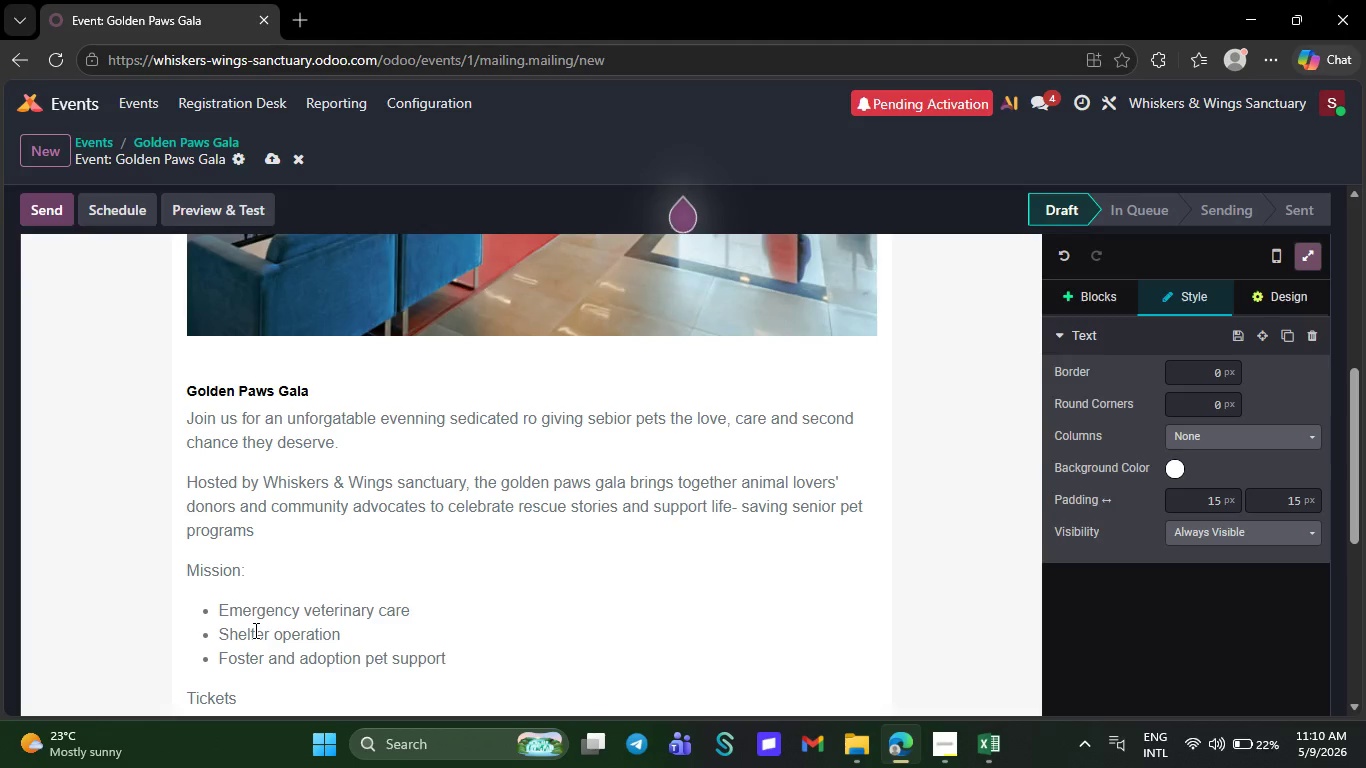 
key(Backspace)
 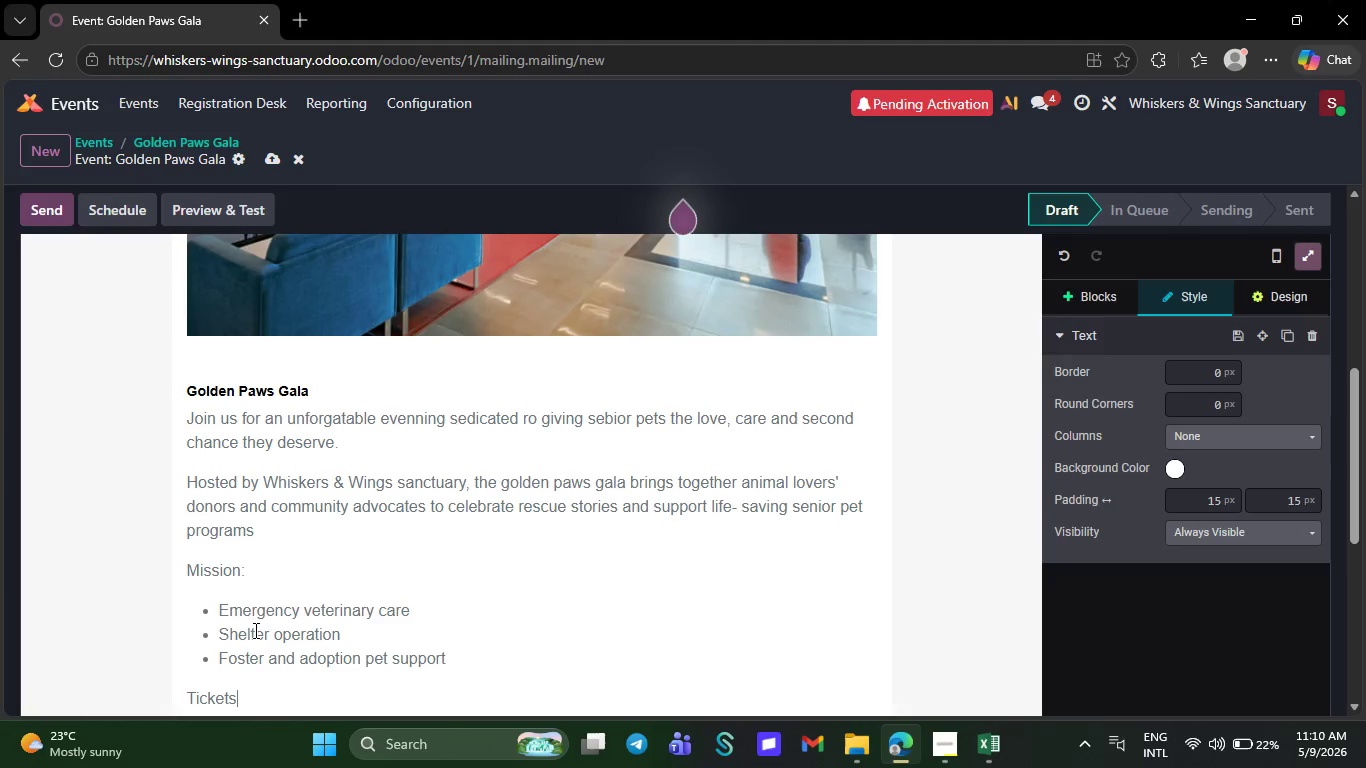 
key(Shift+ShiftRight)
 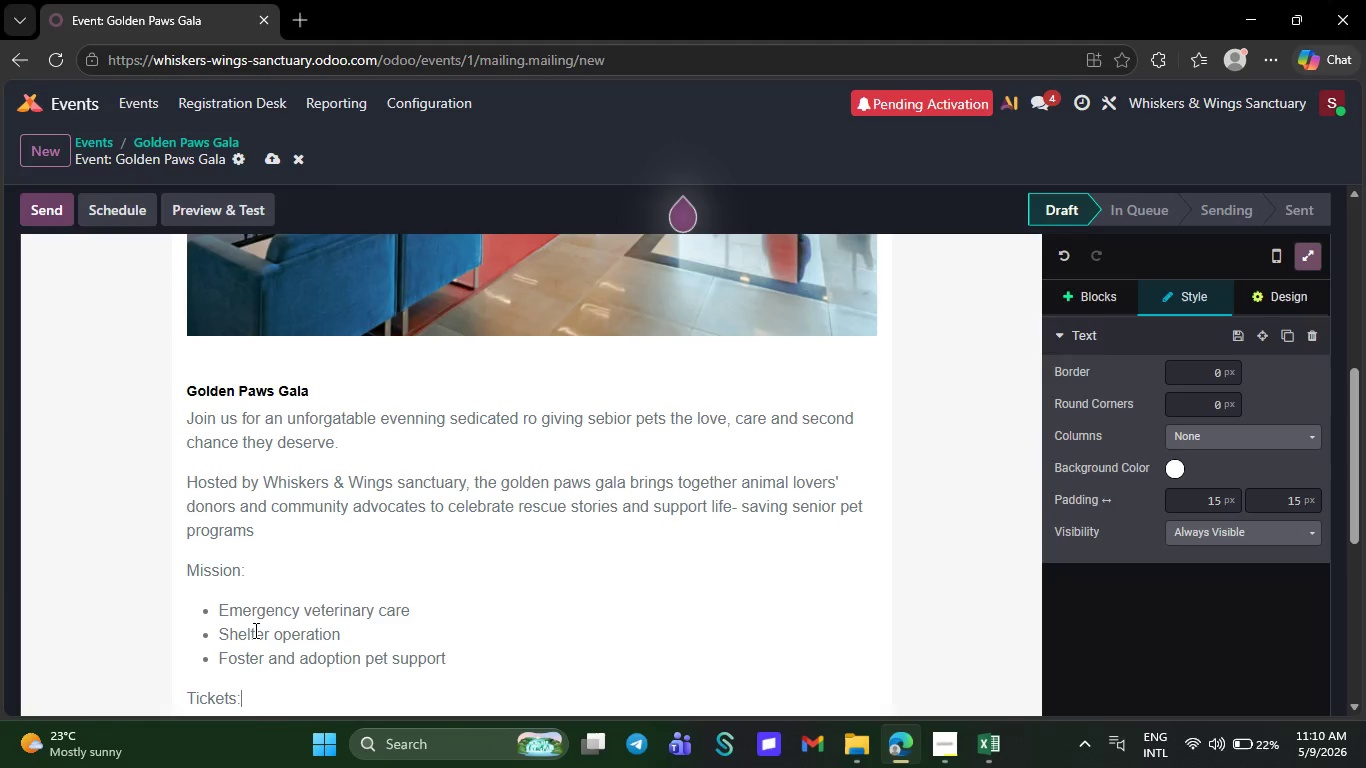 
key(Shift+Semicolon)
 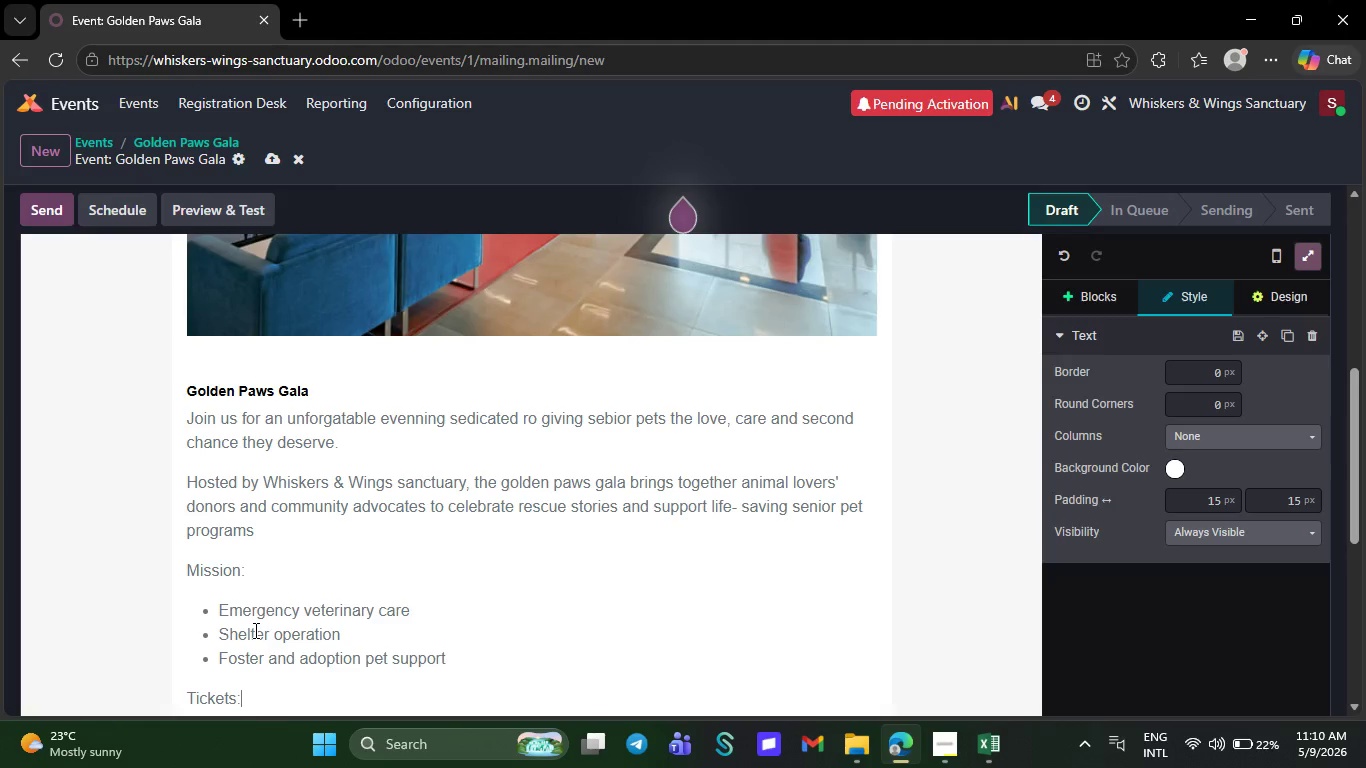 
key(NumpadEnter)
 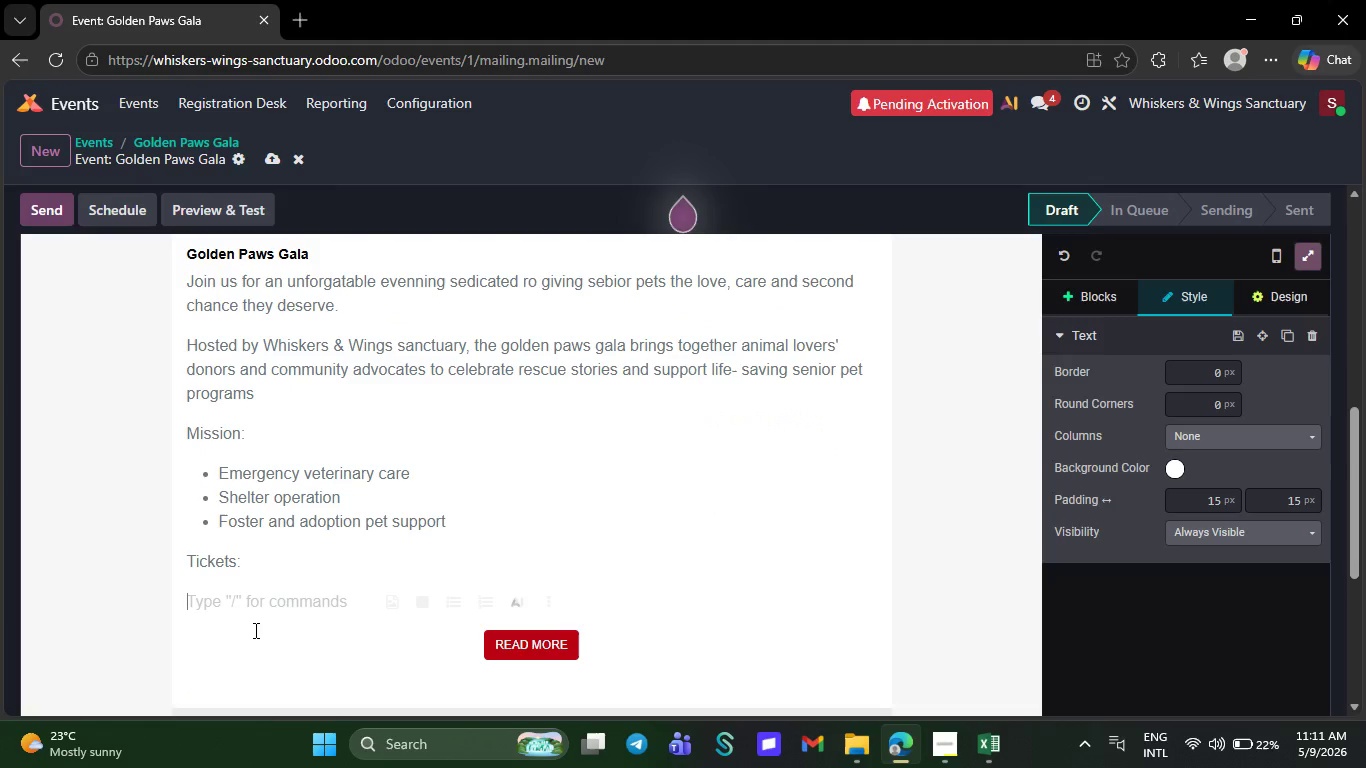 
type(General addmission  75)
 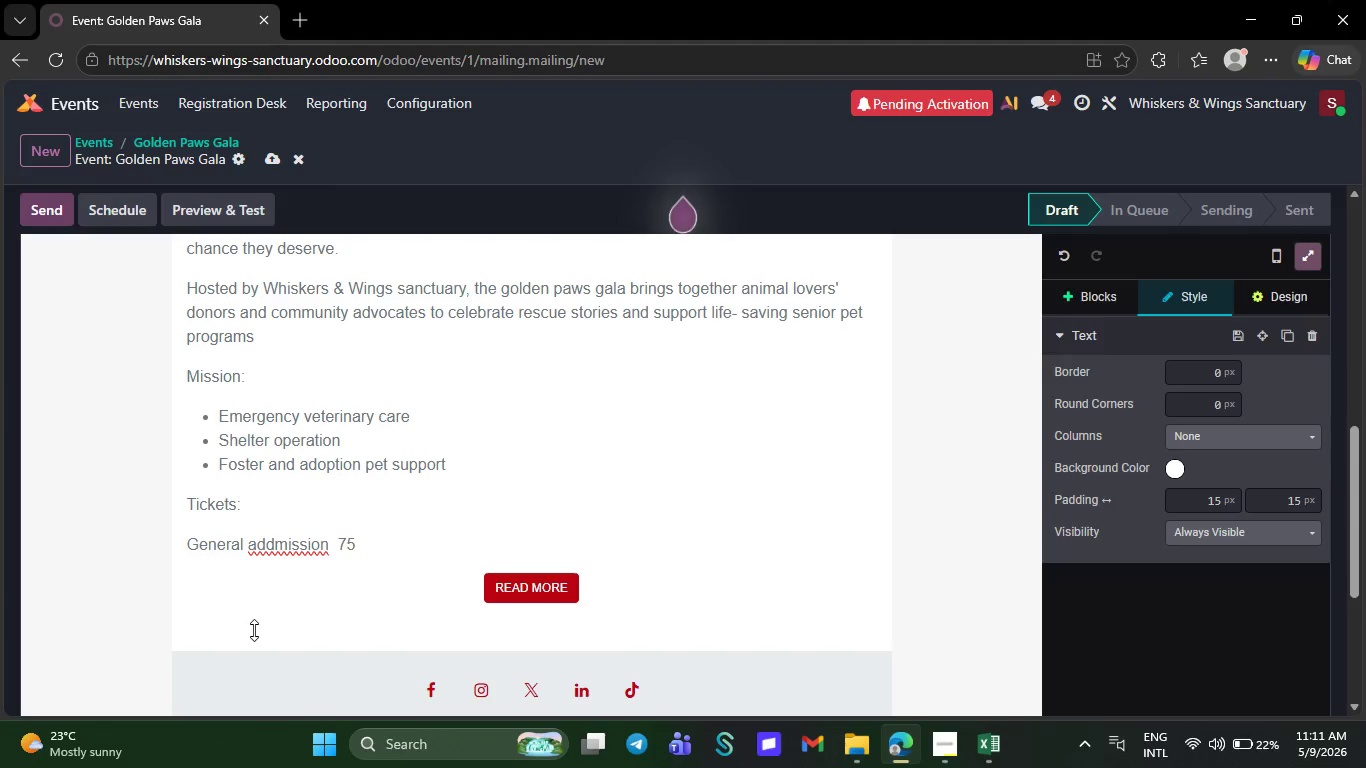 
hold_key(key=ShiftLeft, duration=0.77)
 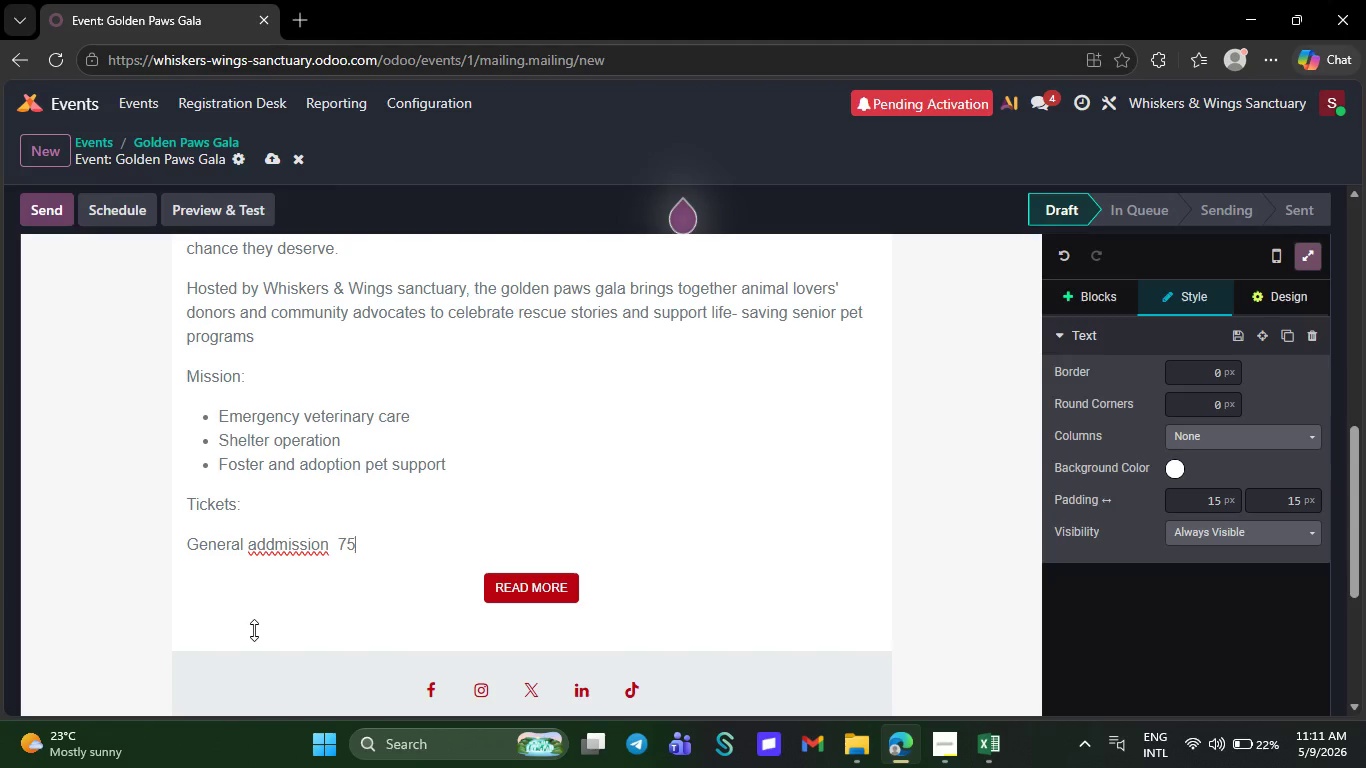 
key(ArrowLeft)
 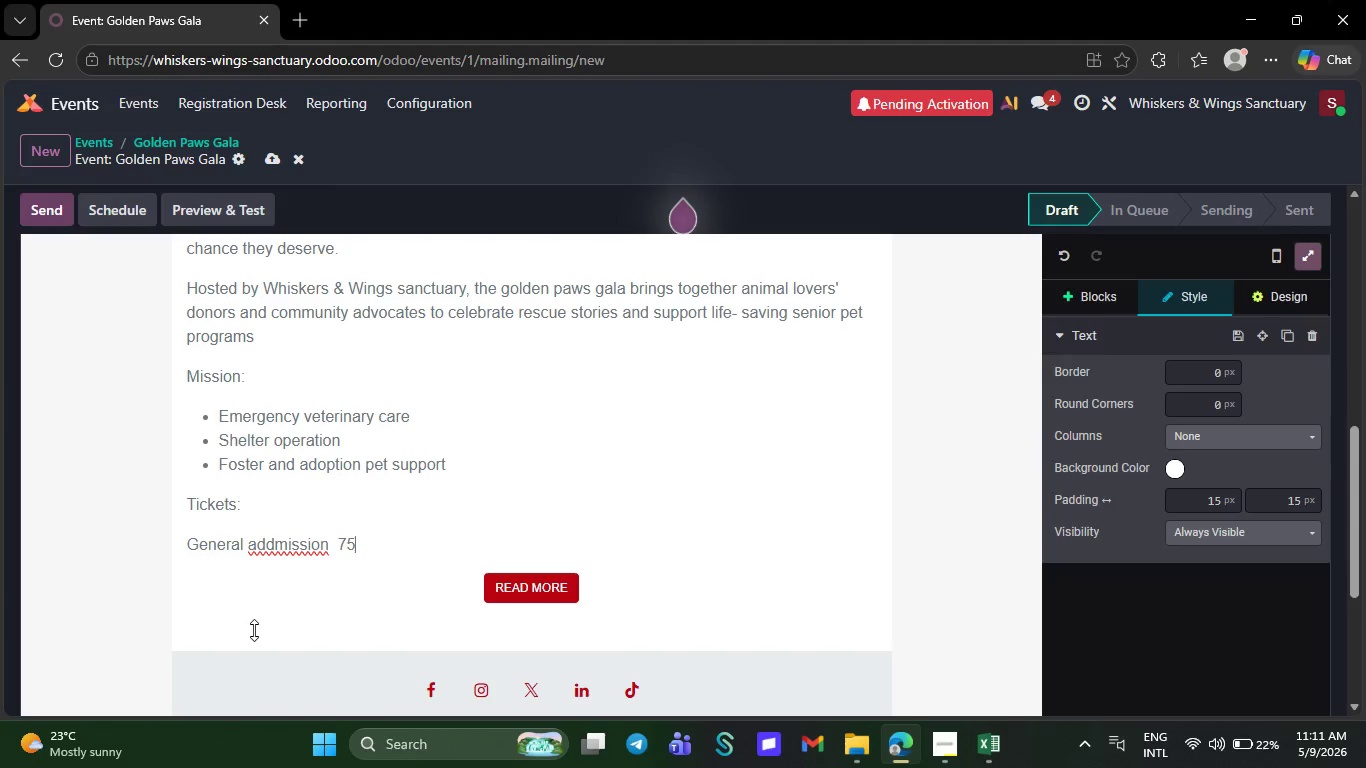 
key(ArrowLeft)
 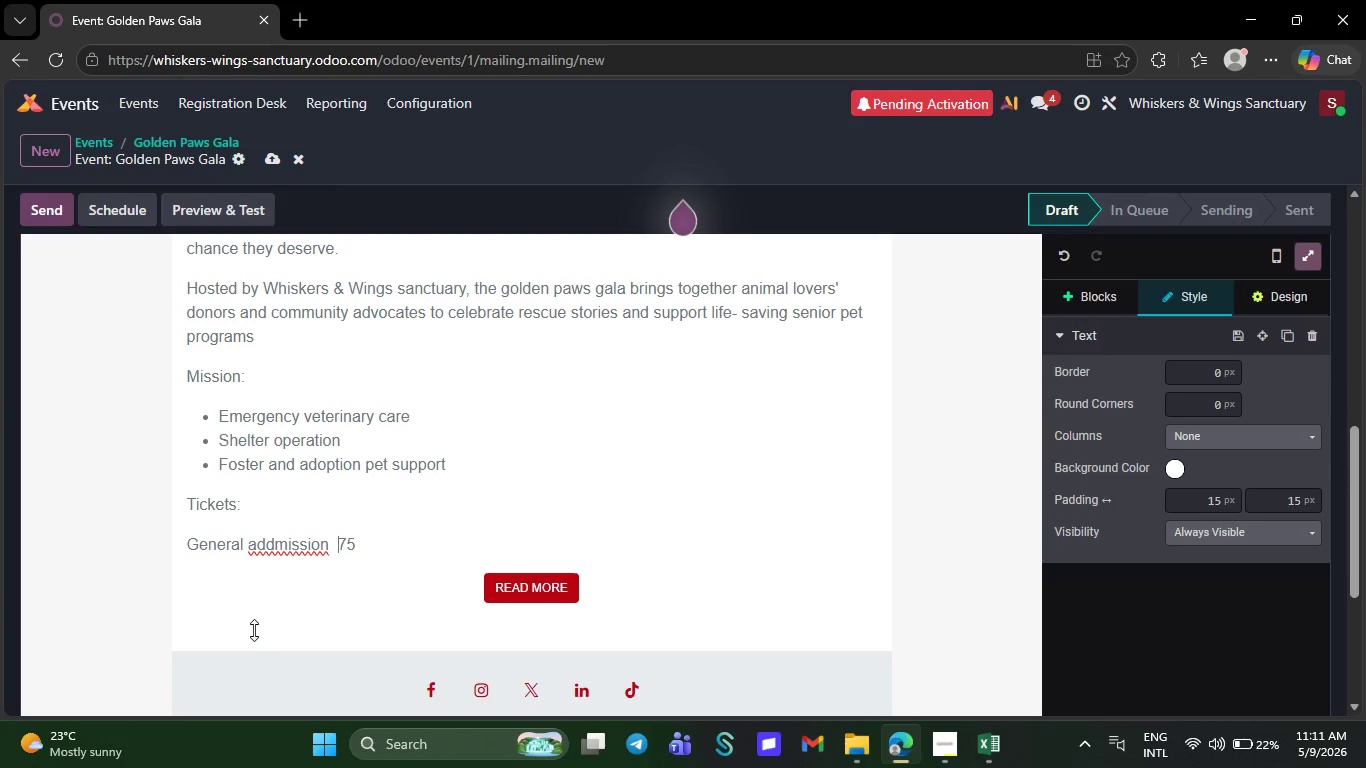 
key(ArrowLeft)
 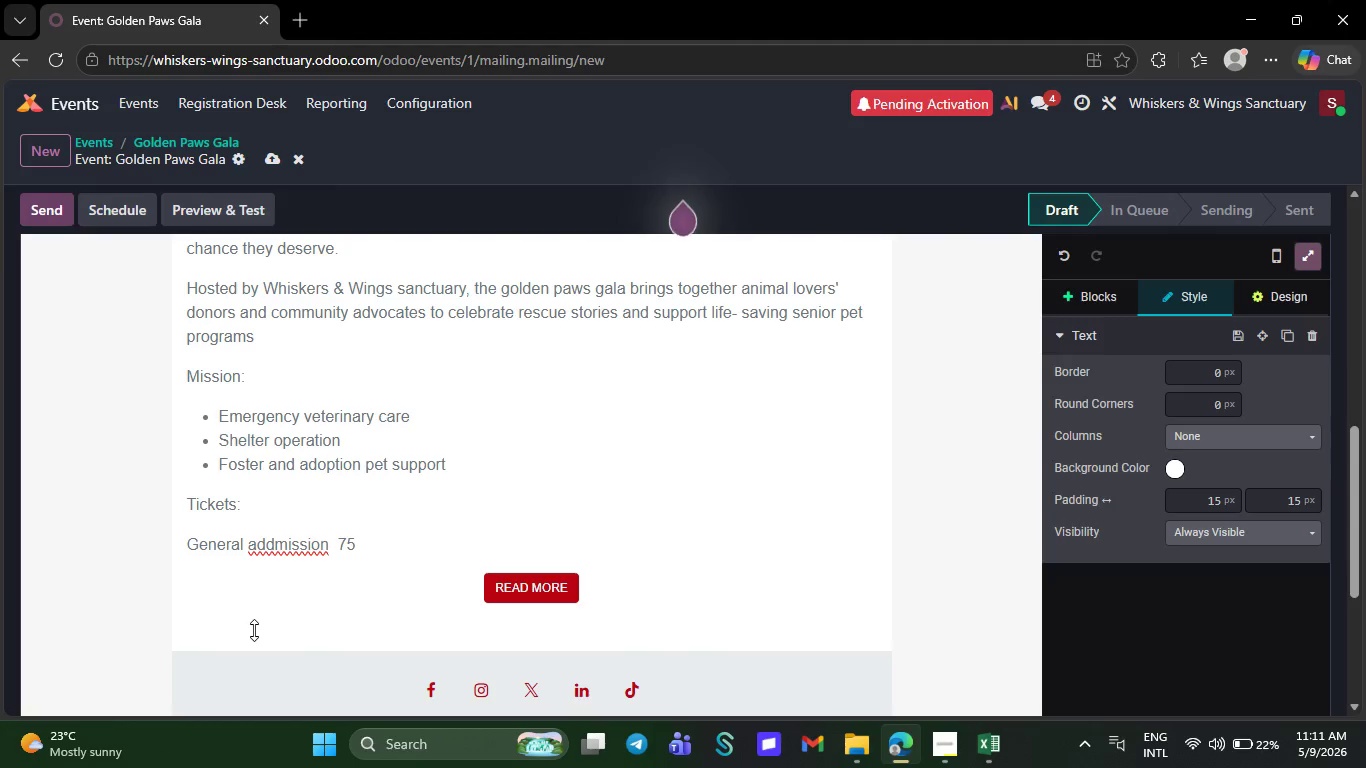 
key(ArrowRight)
 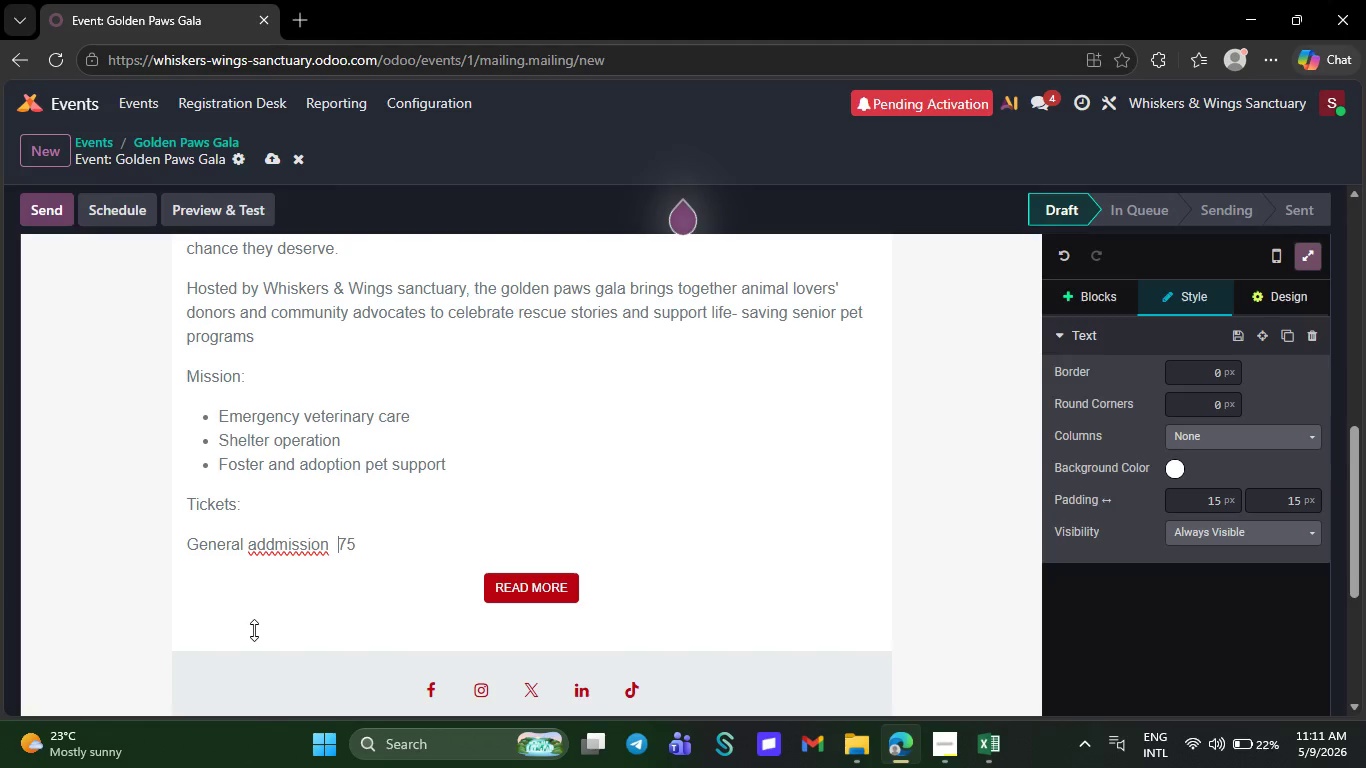 
key(Shift+4)
 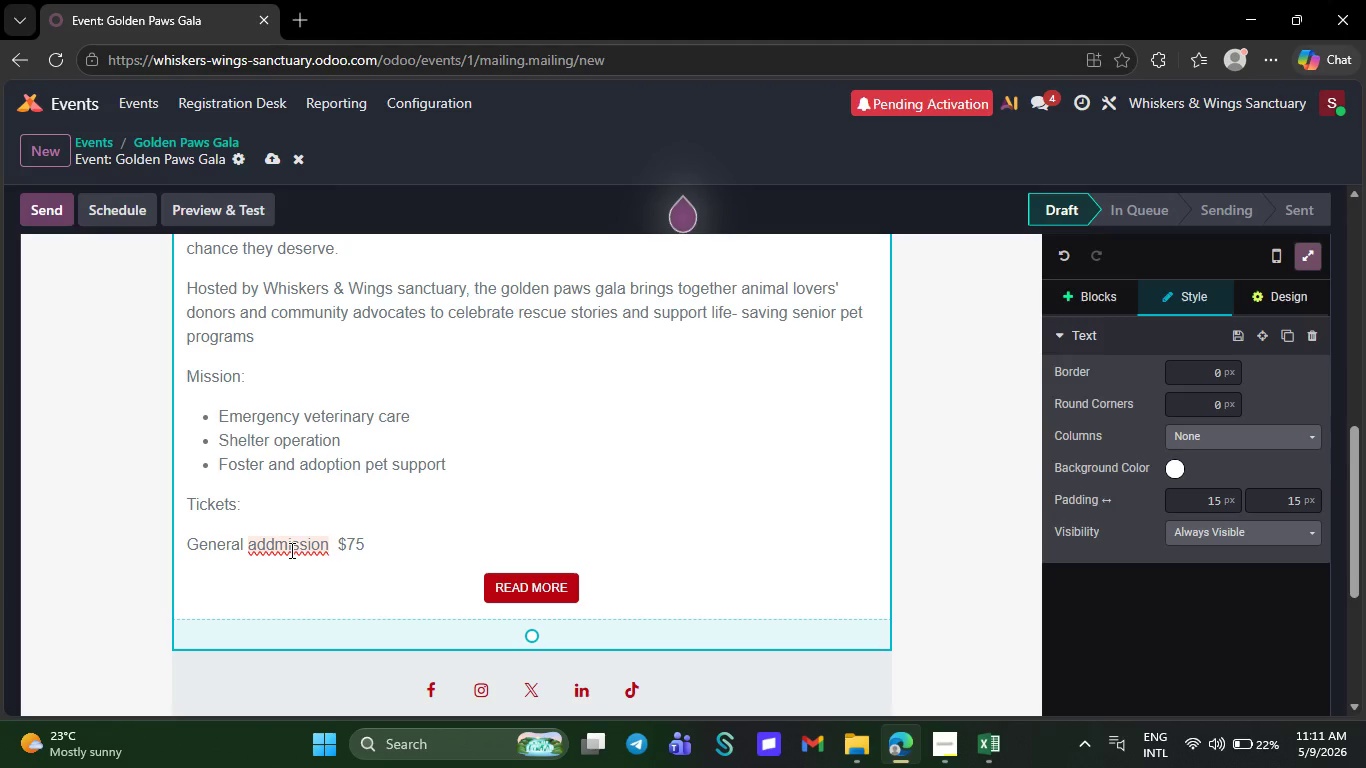 
right_click([290, 550])
 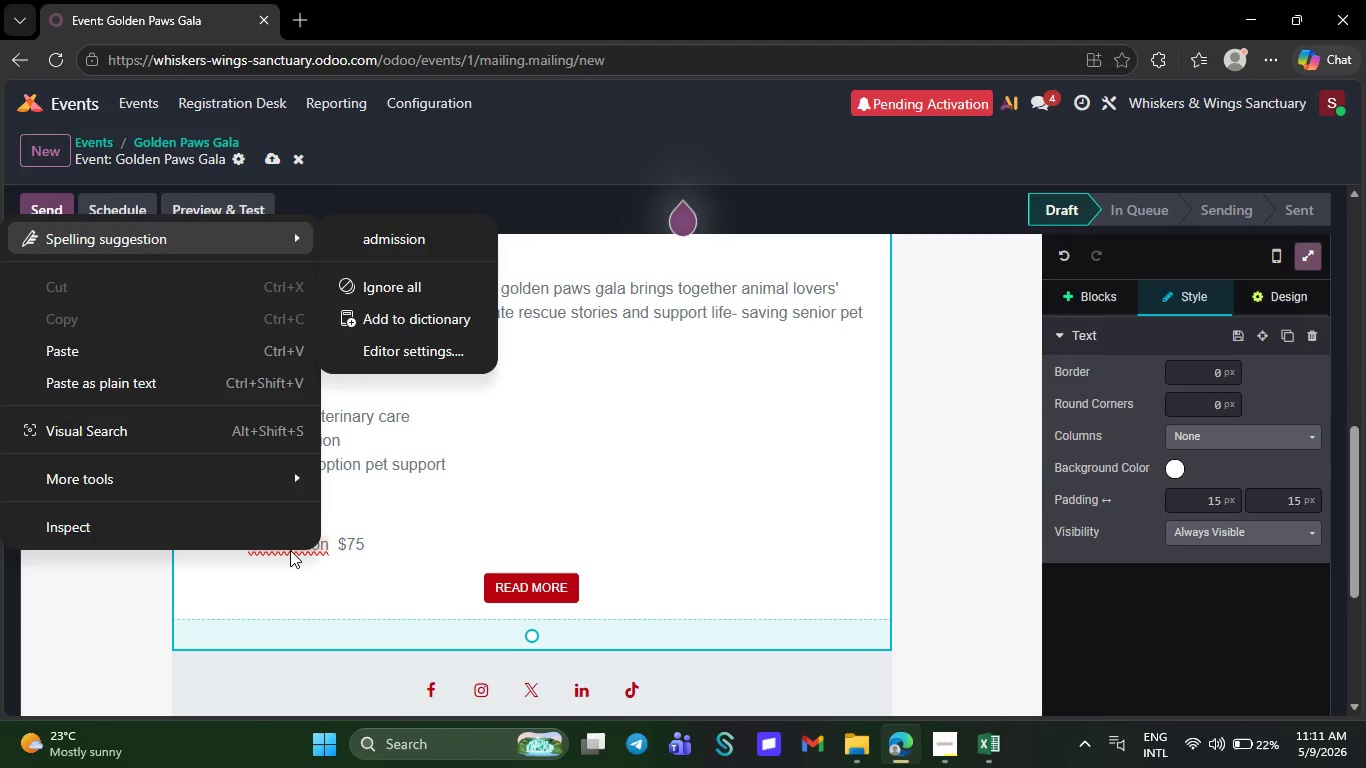 
left_click([426, 239])
 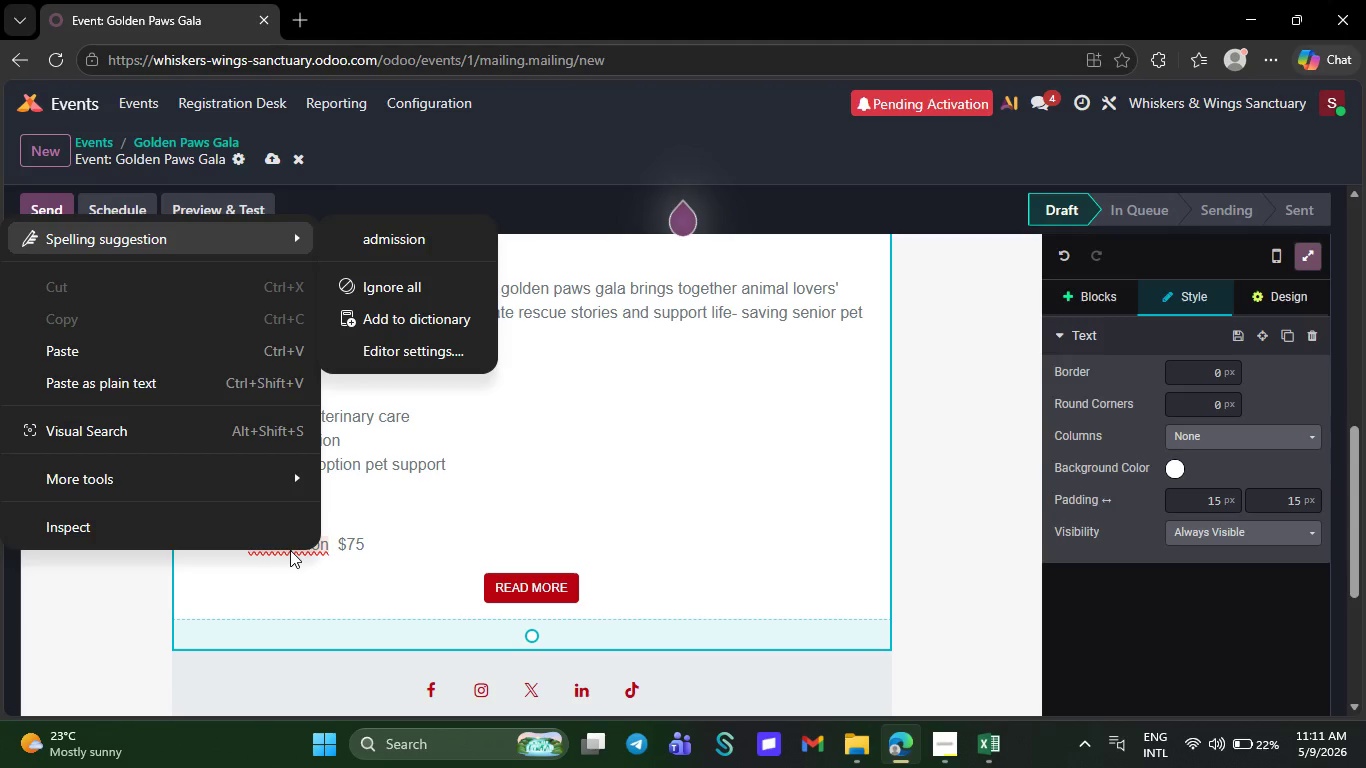 
left_click([371, 548])
 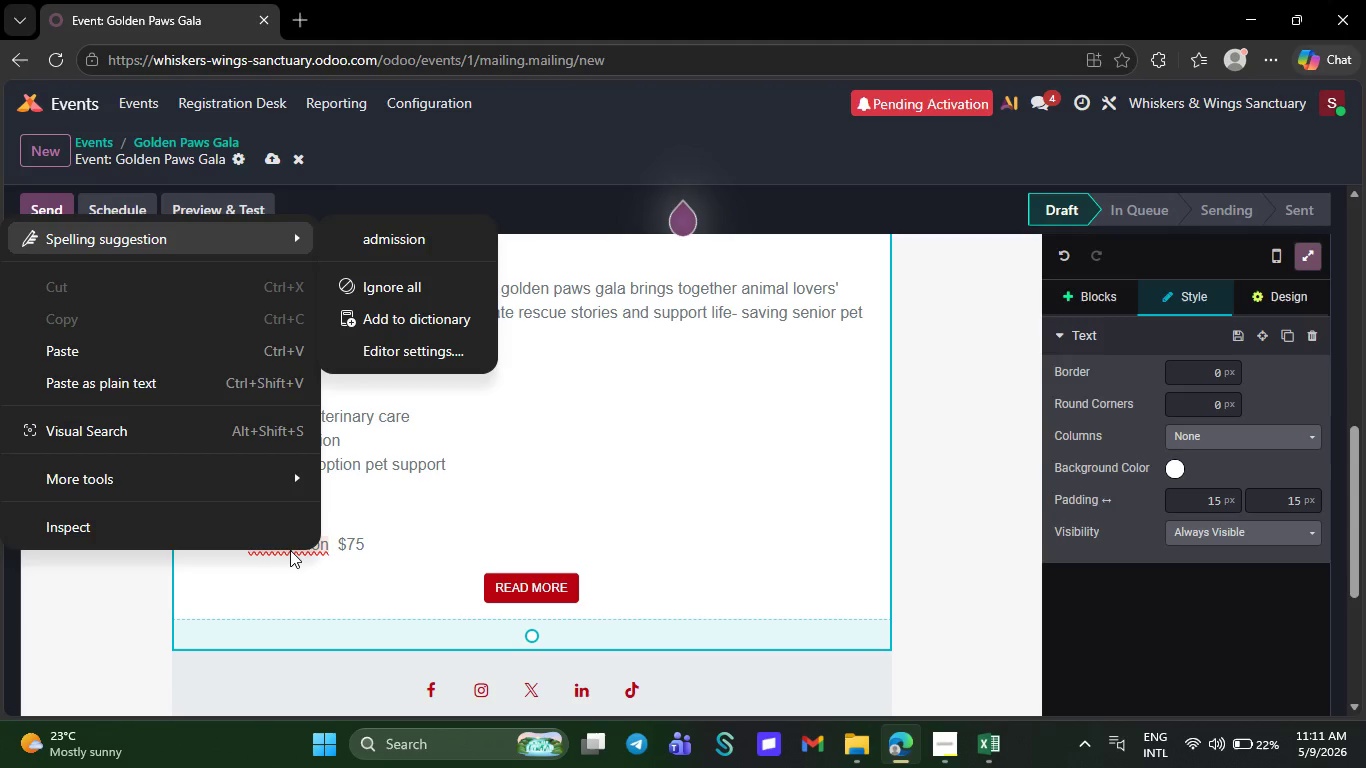 
key(NumpadEnter)
 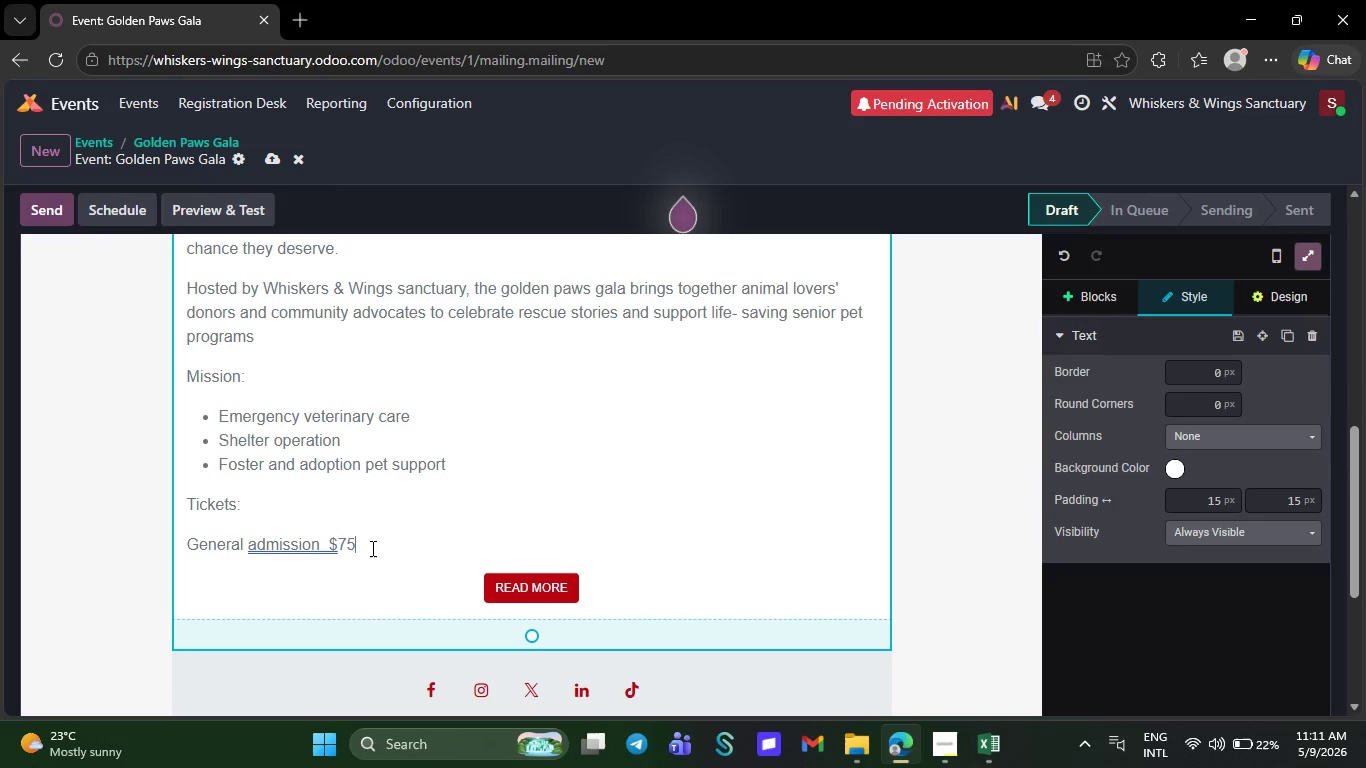 
key(Backspace)
 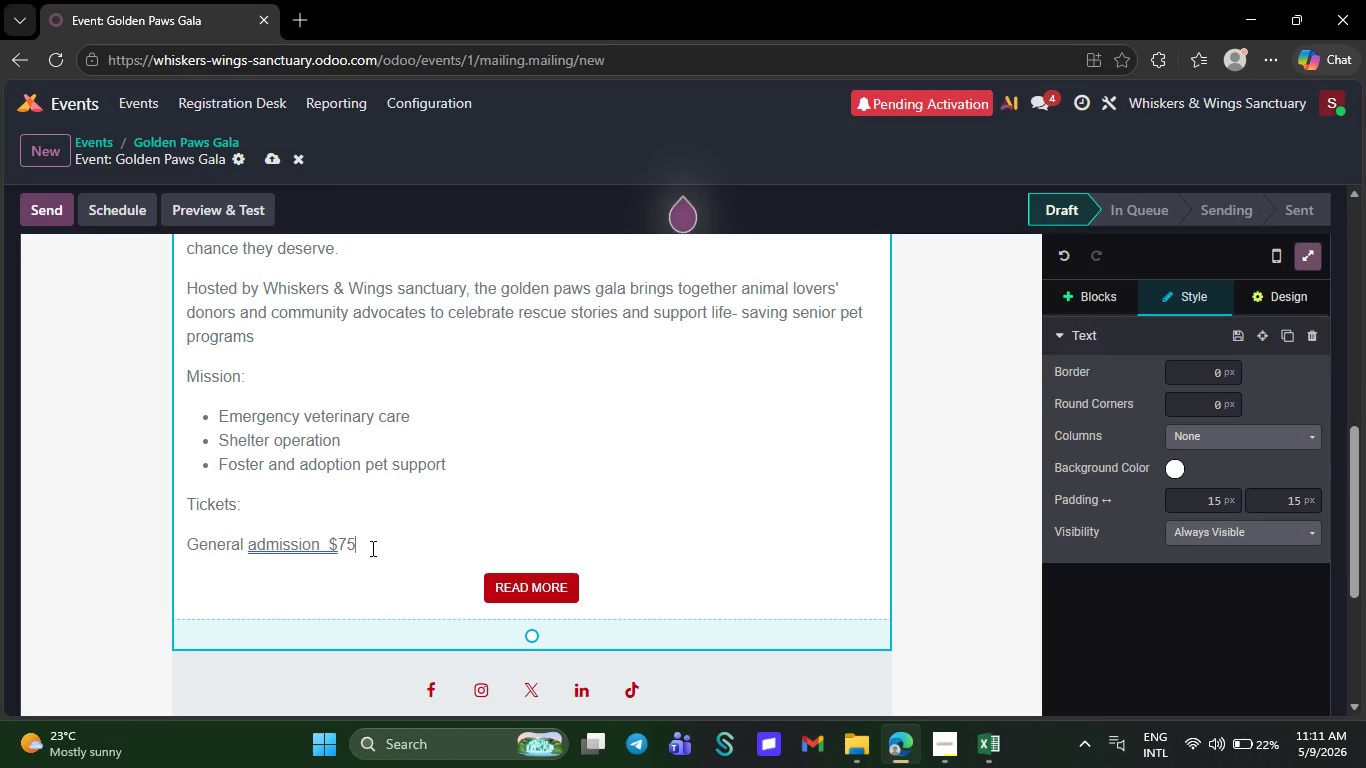 
key(Shift+ShiftRight)
 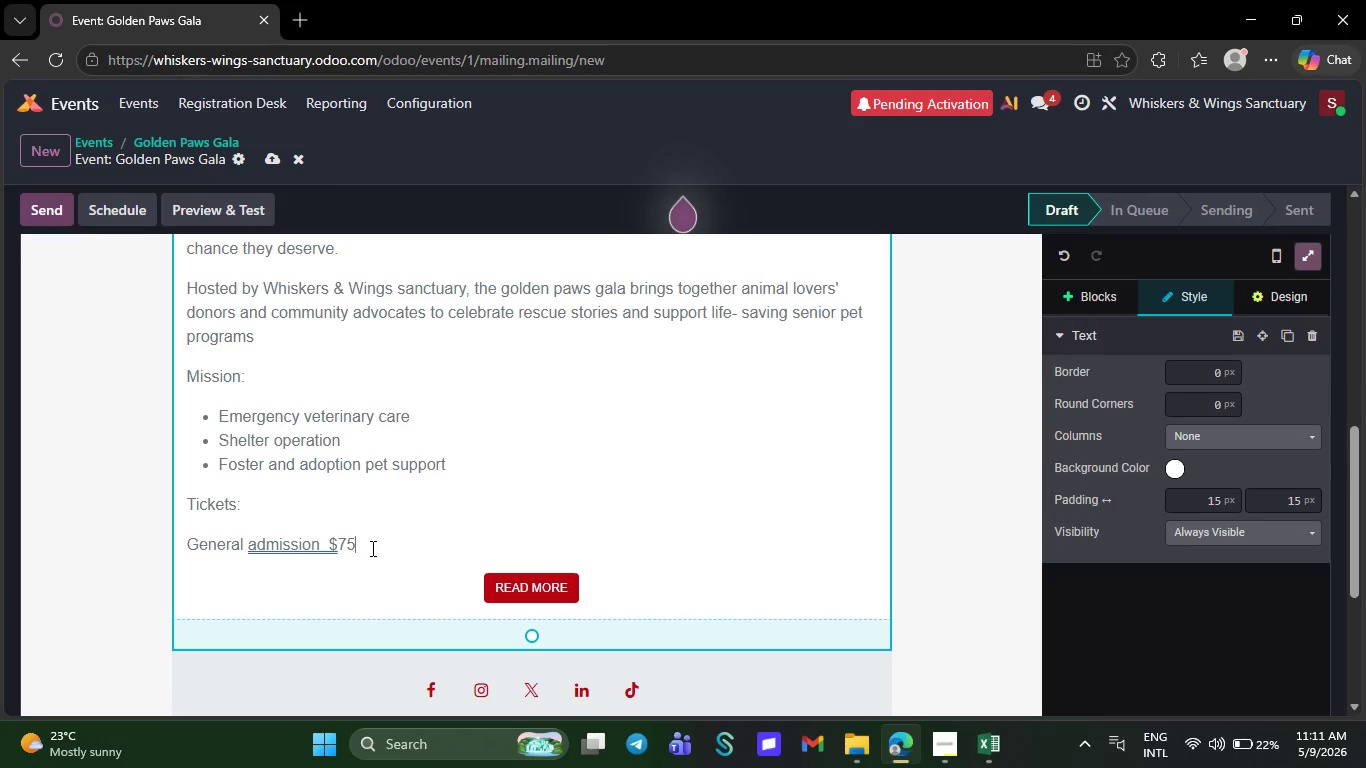 
key(Shift+Enter)
 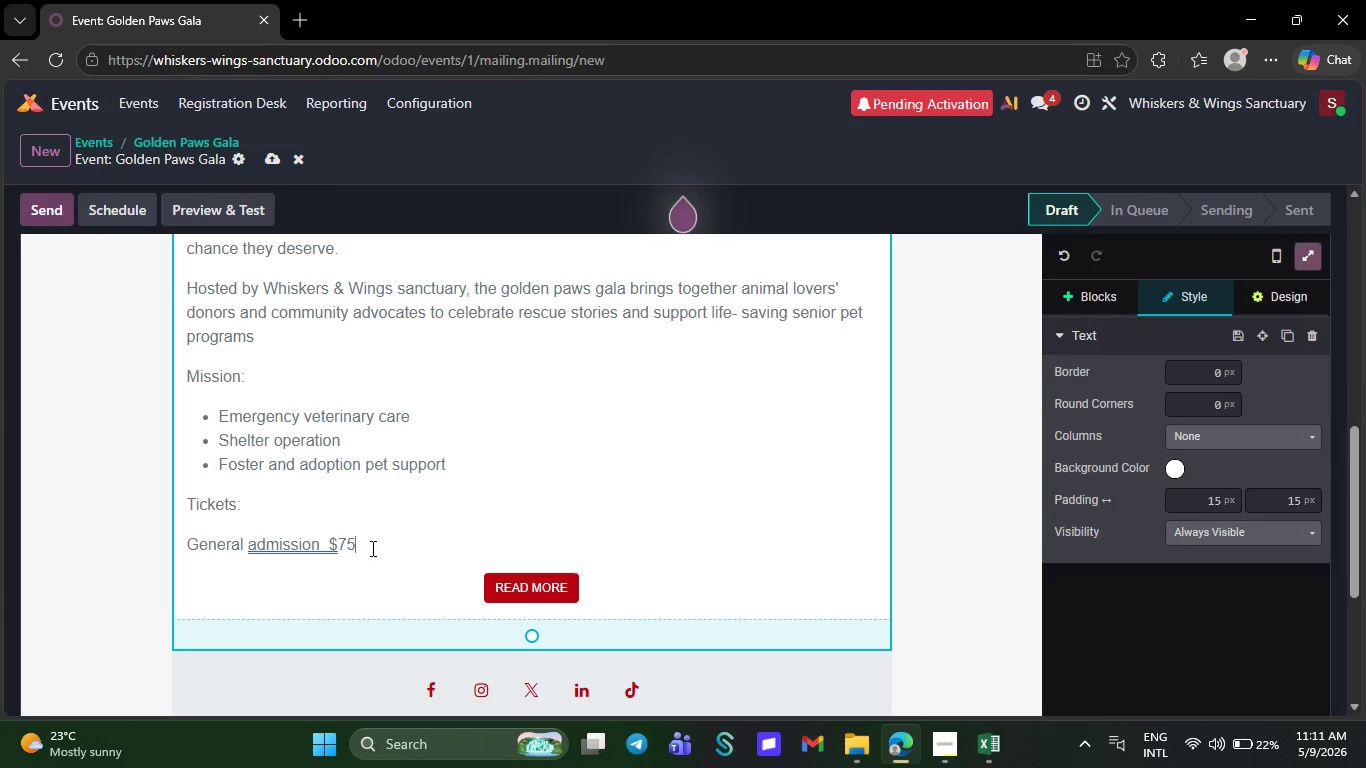 
type(VIP)
 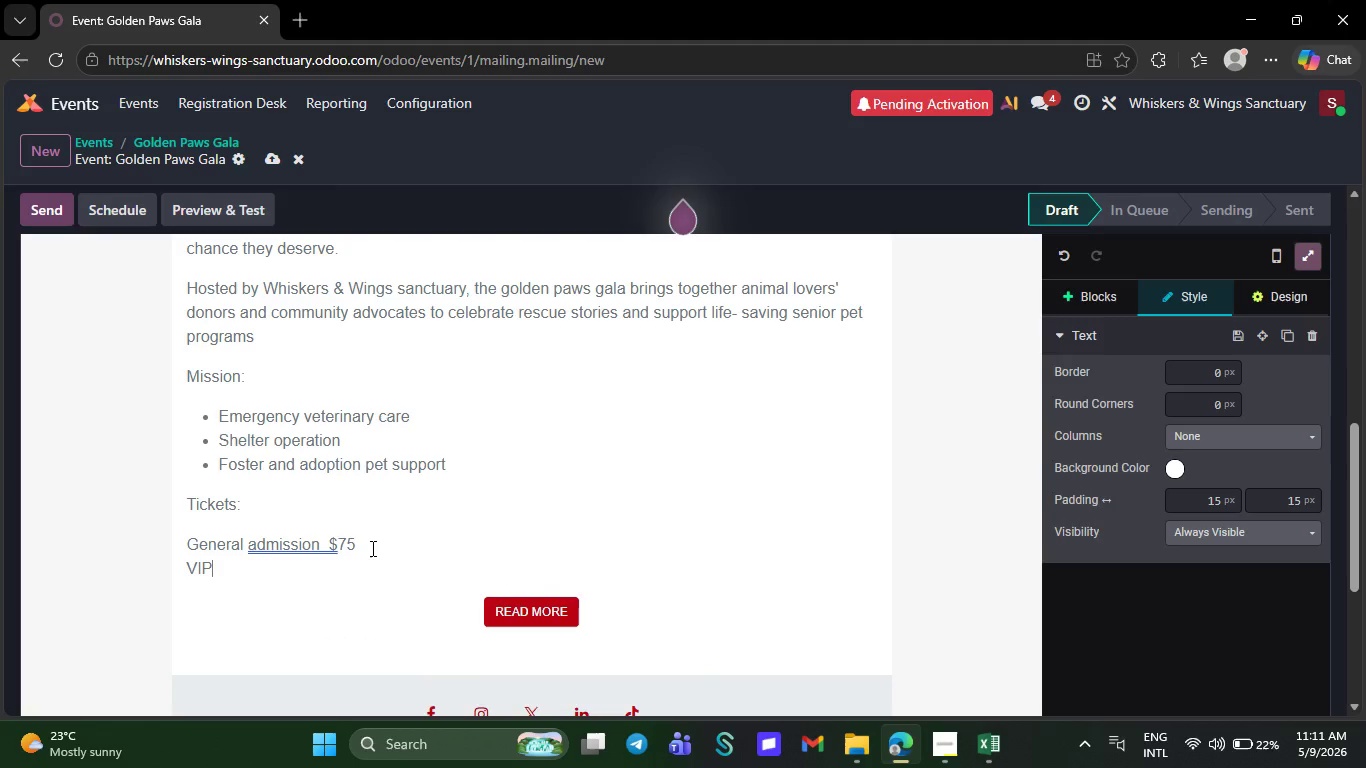 
type( supporter   150)
 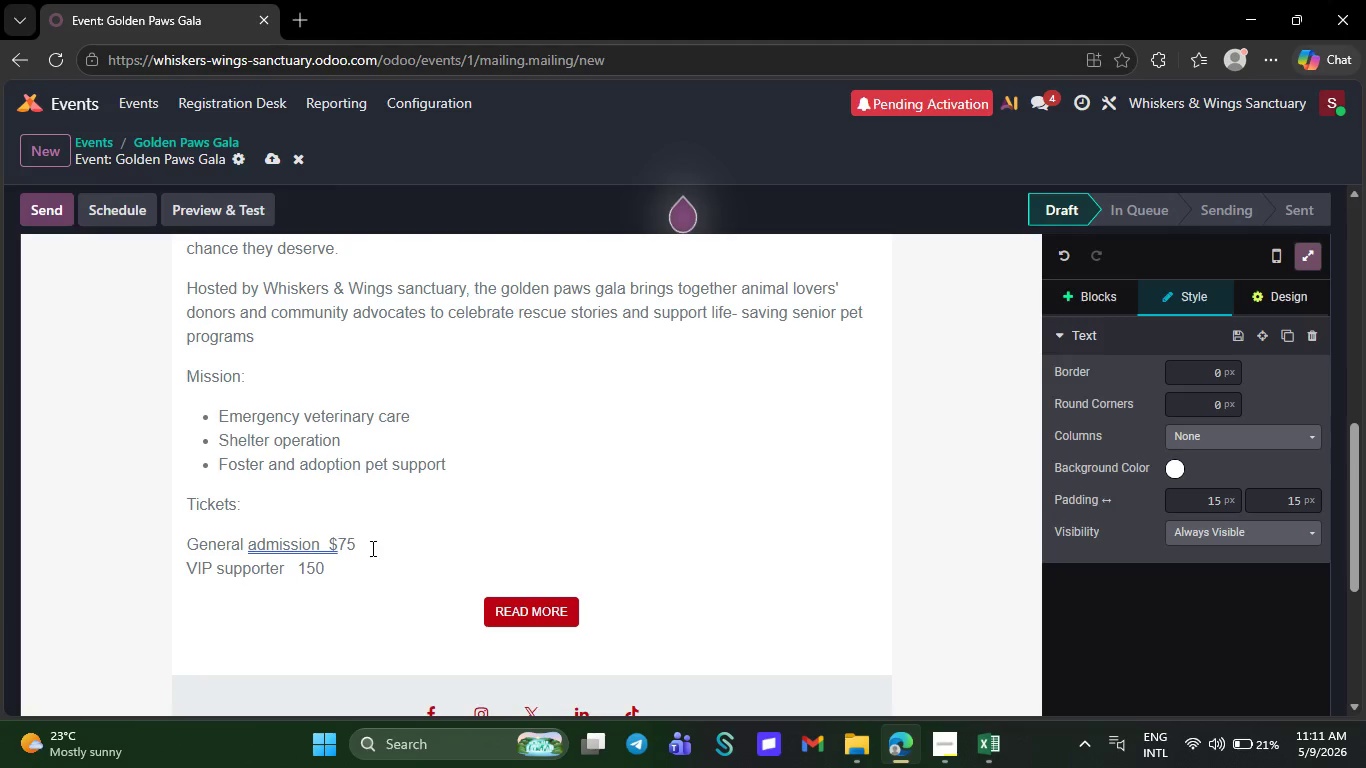 
key(ArrowLeft)
 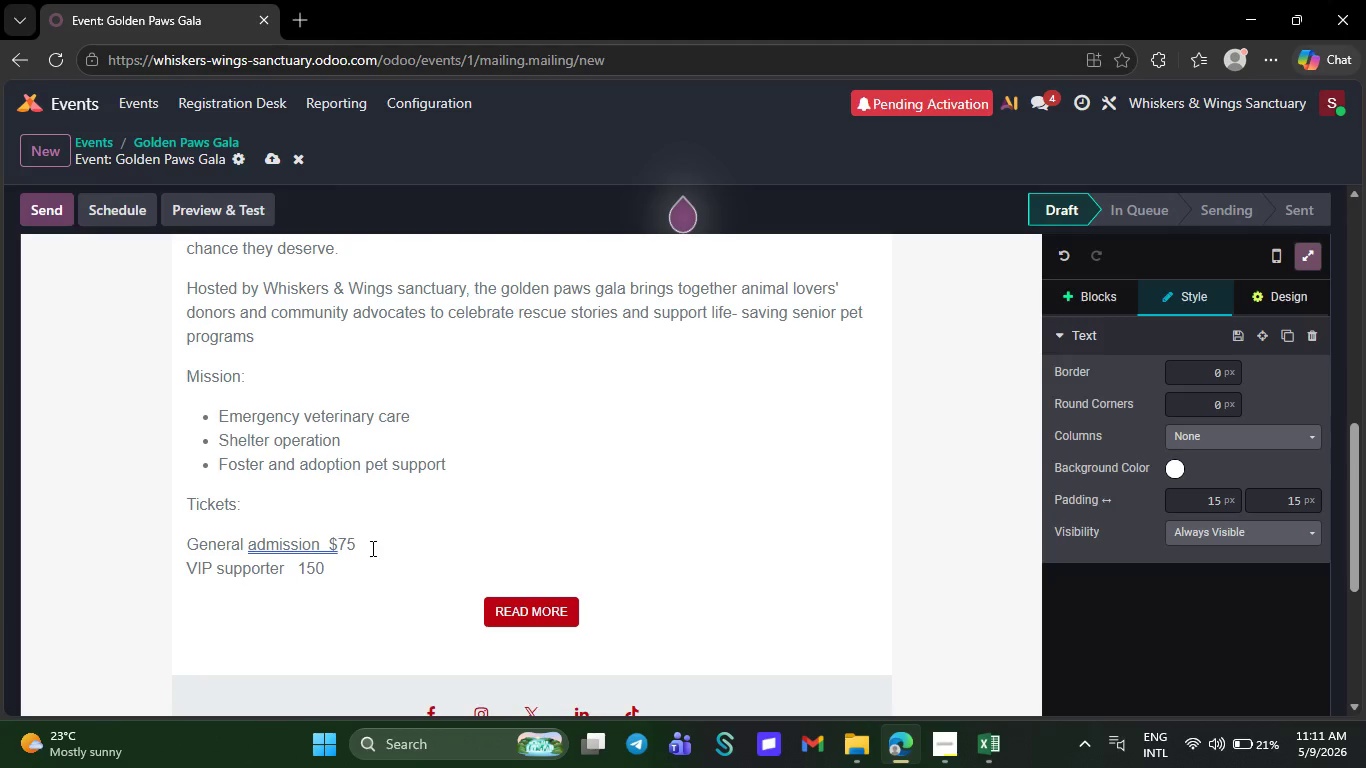 
key(ArrowLeft)
 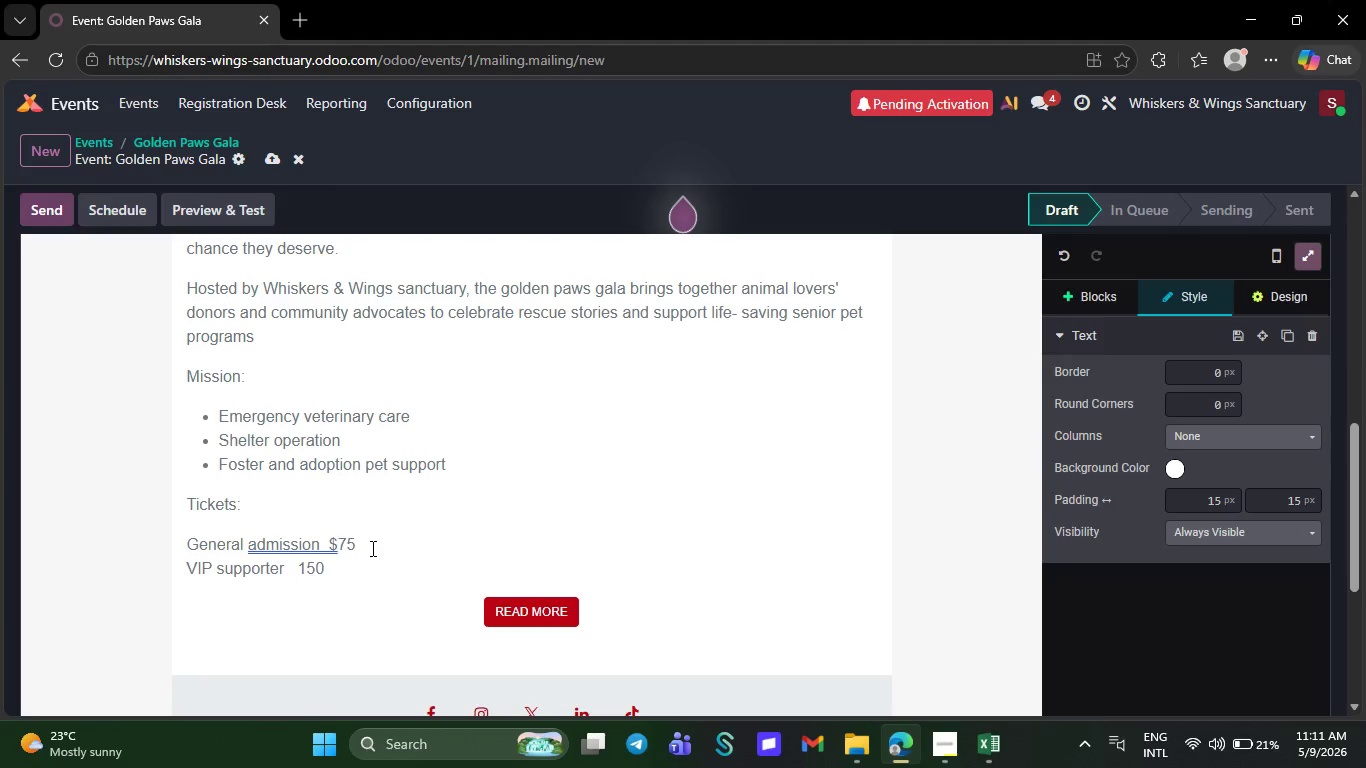 
key(ArrowLeft)
 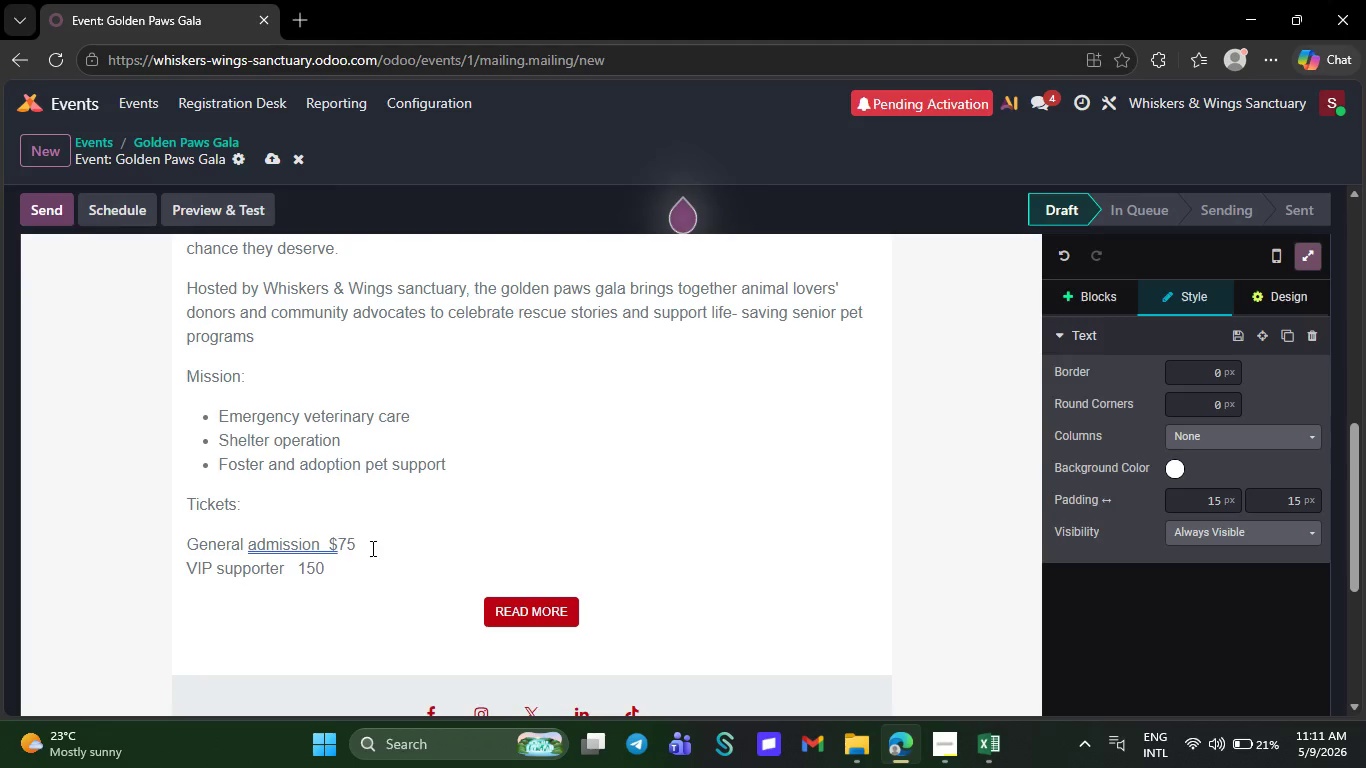 
key(Shift+4)
 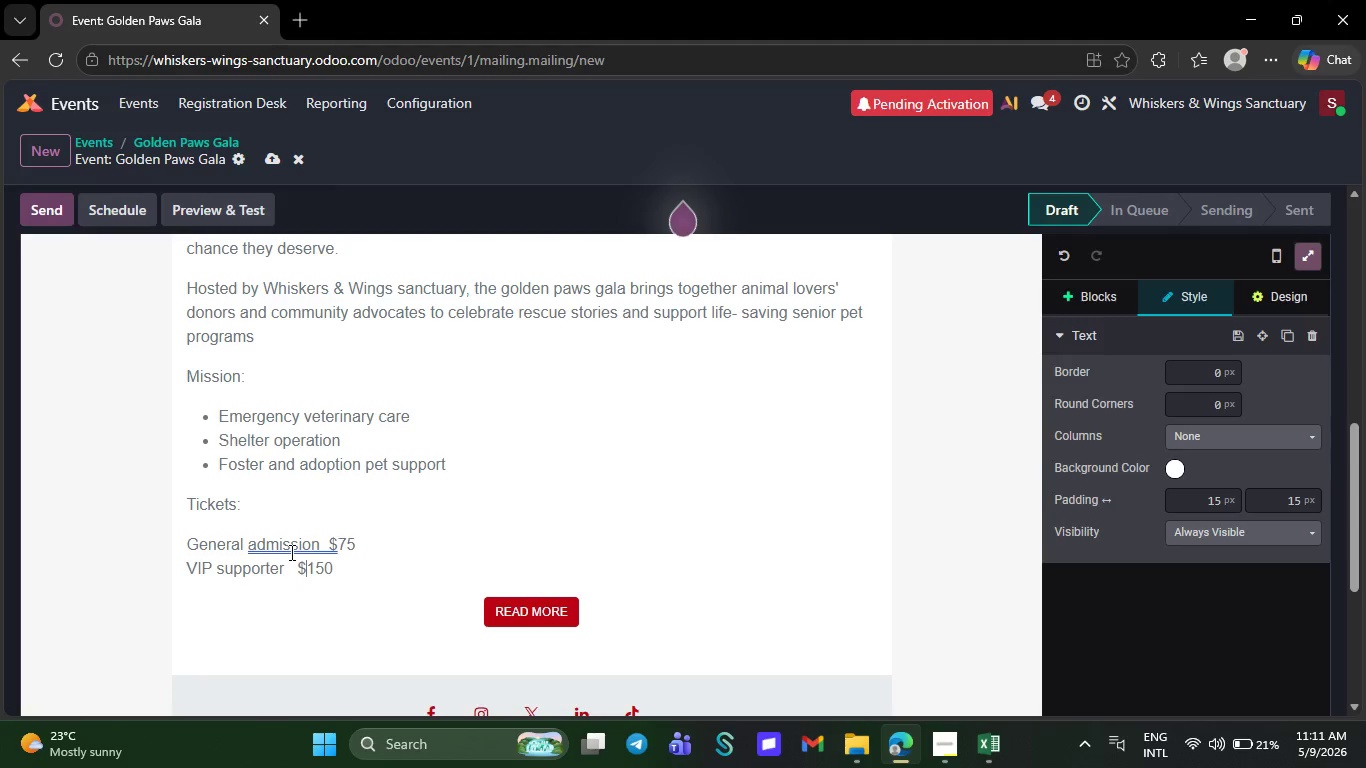 
left_click([285, 552])
 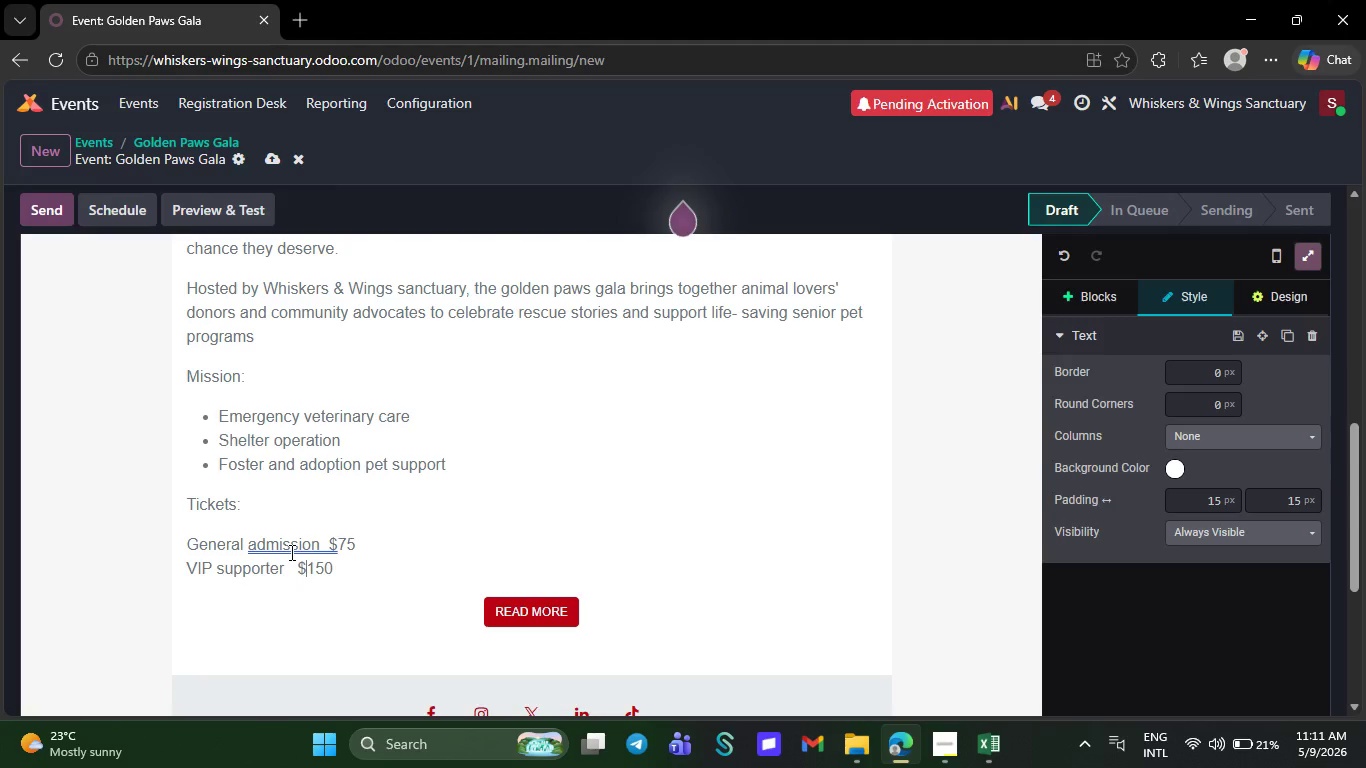 
left_click([327, 460])
 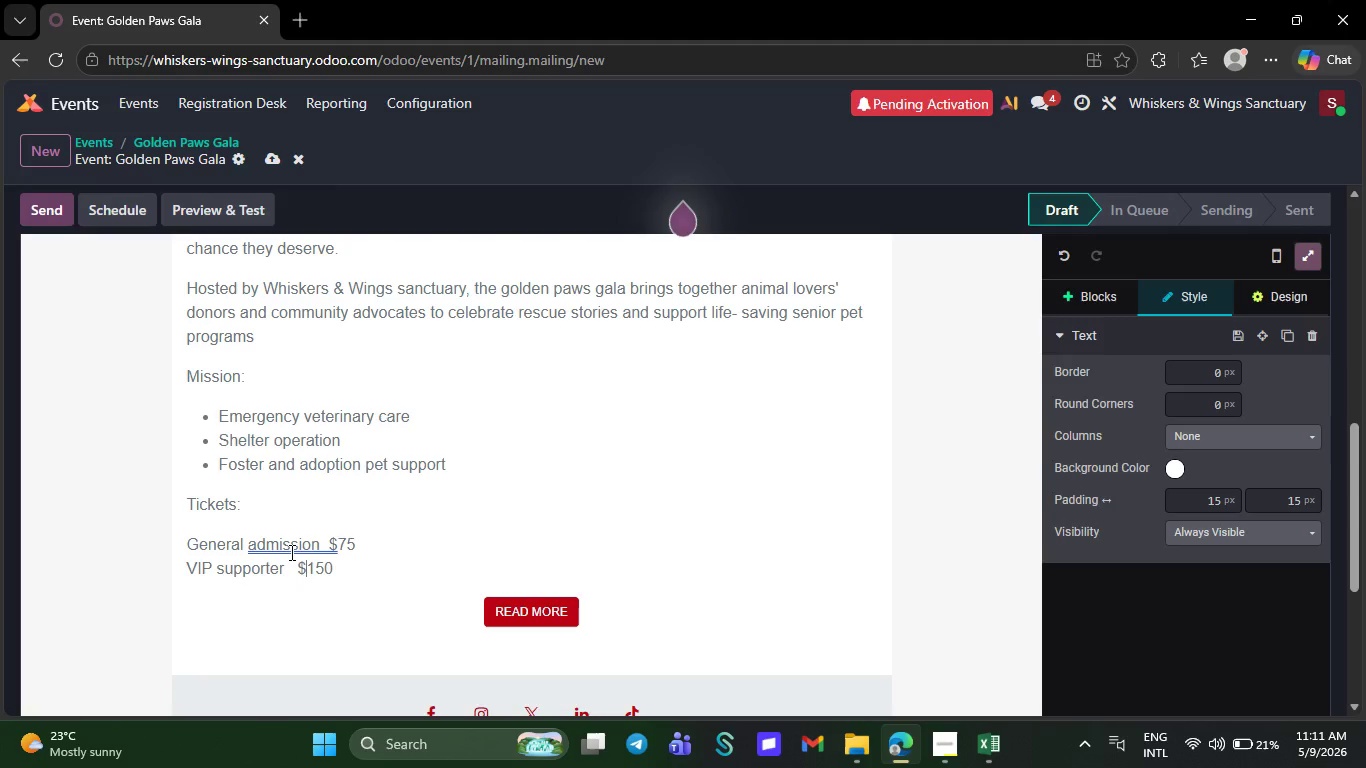 
left_click([345, 561])
 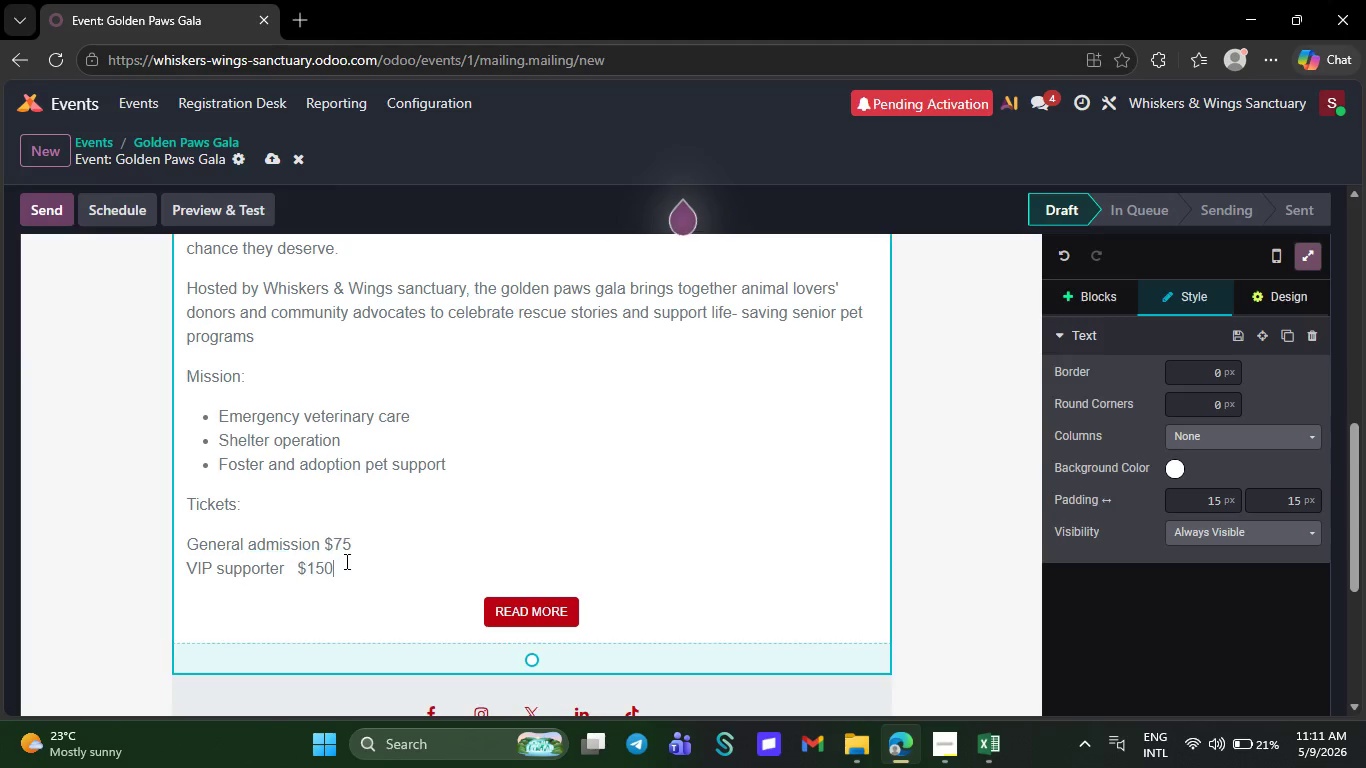 
key(NumpadEnter)
 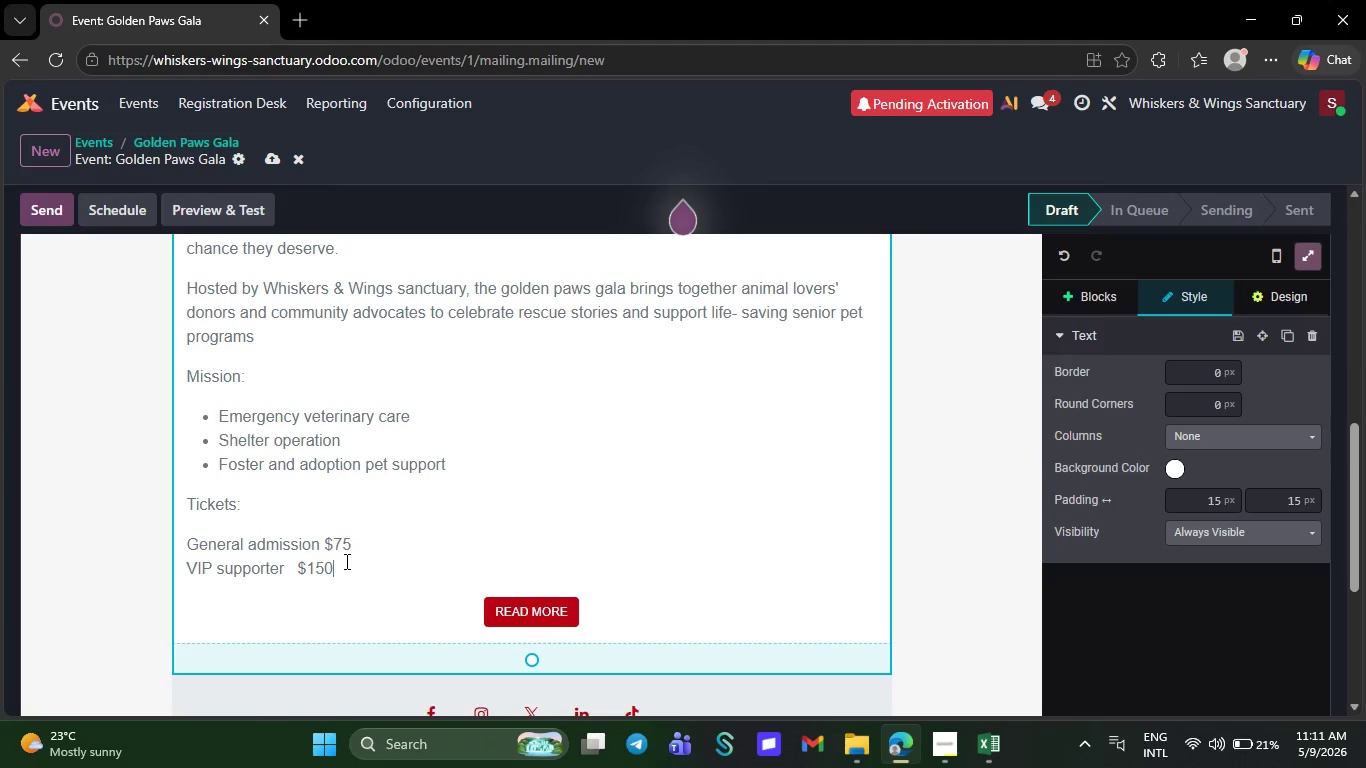 
key(Backspace)
 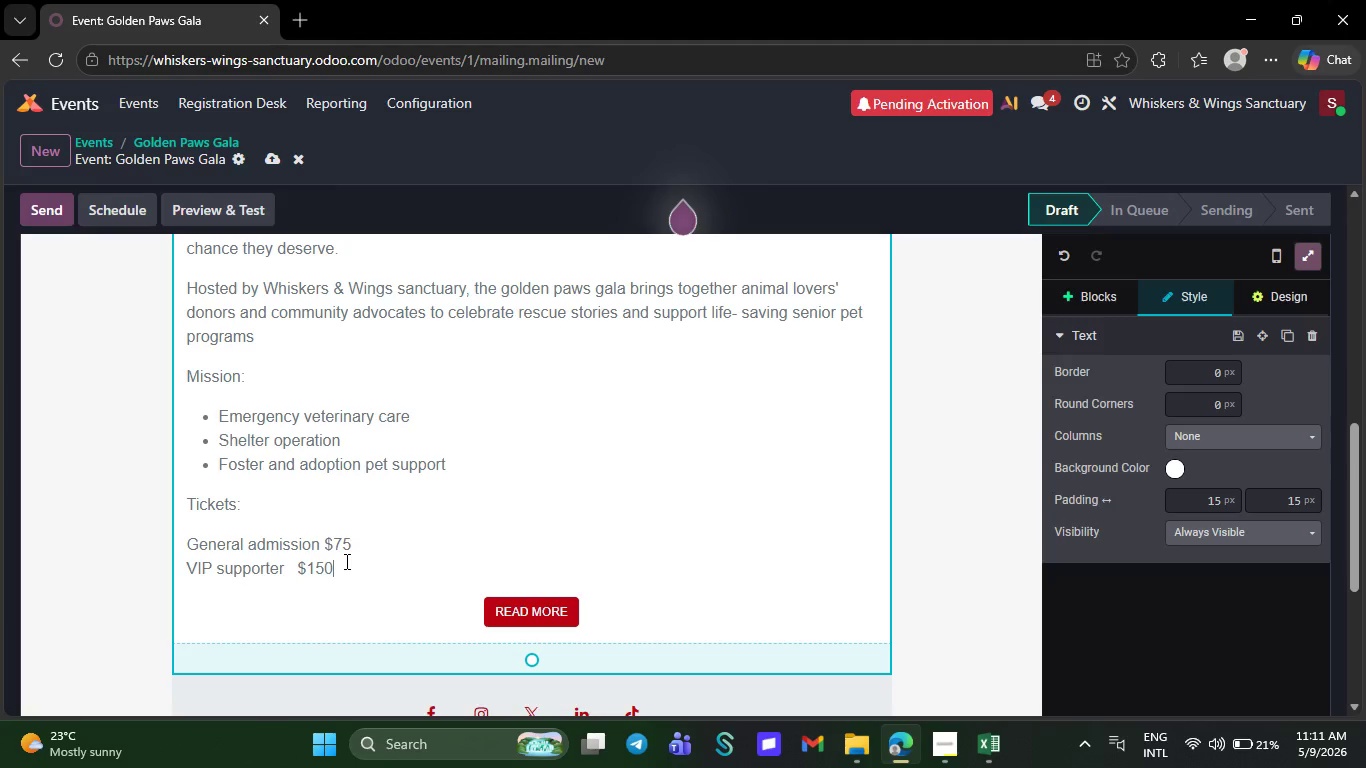 
key(Shift+ShiftRight)
 